 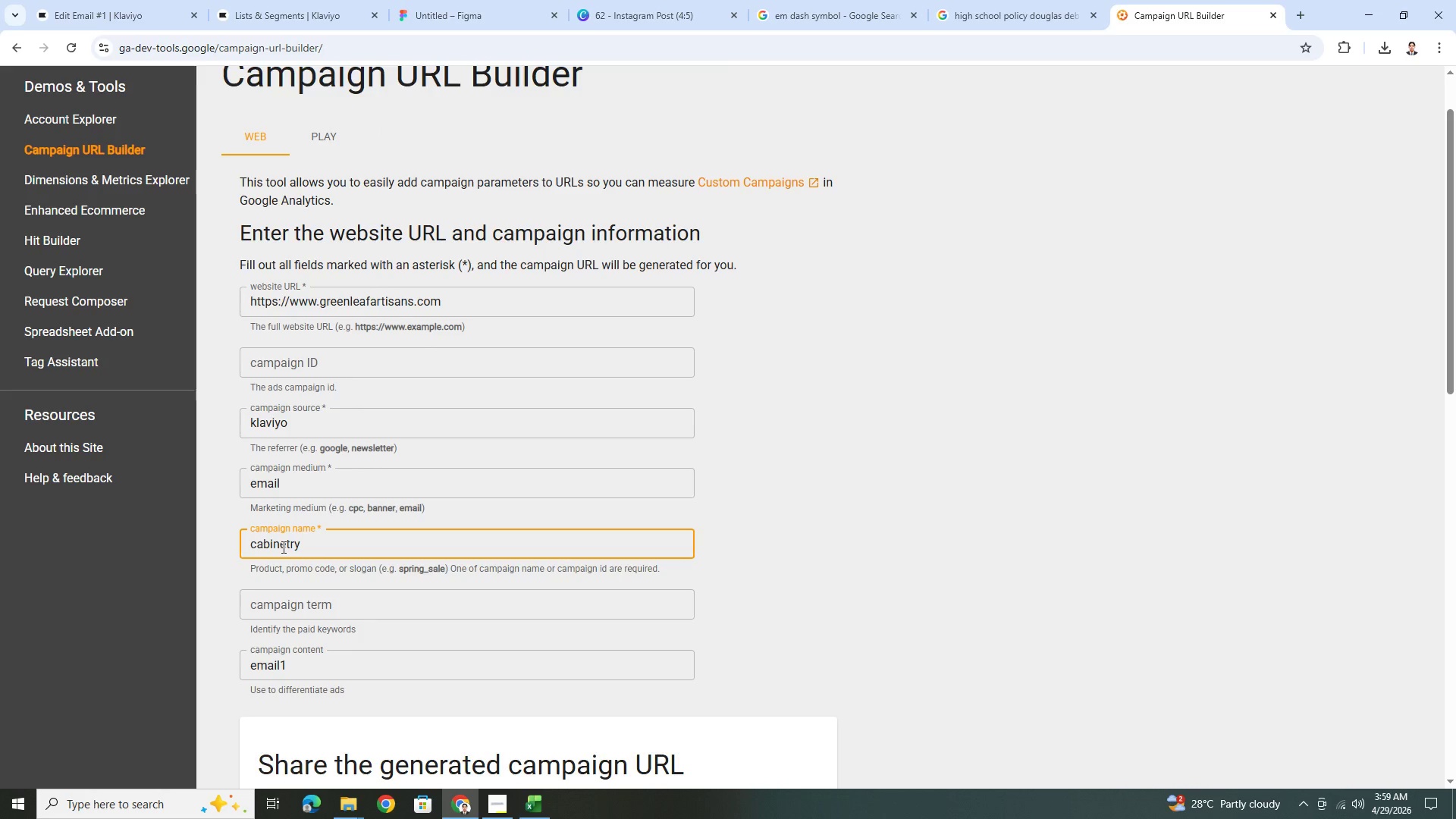 
scroll: coordinate [648, 625], scroll_direction: down, amount: 4.0
 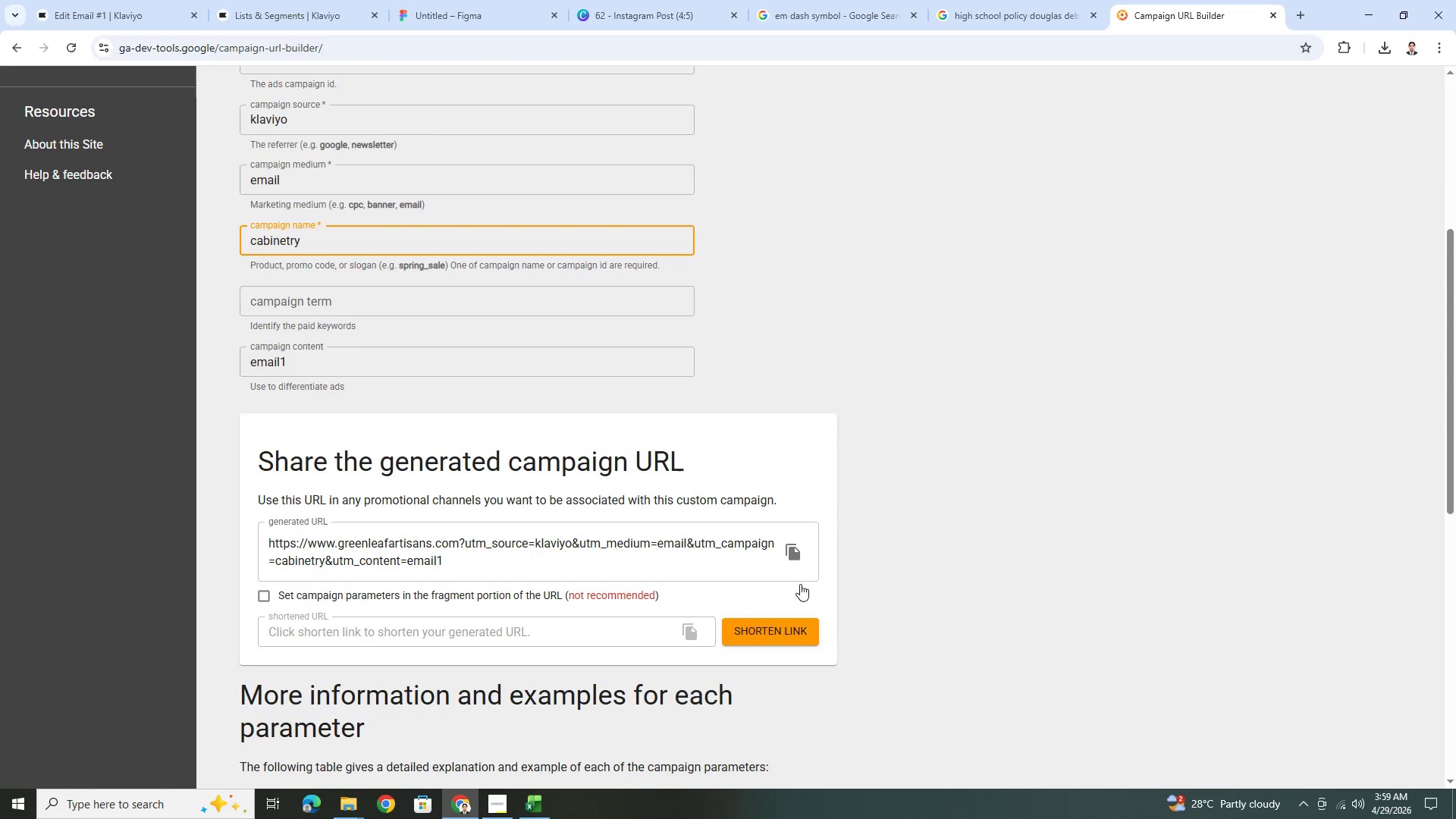 
left_click([798, 563])
 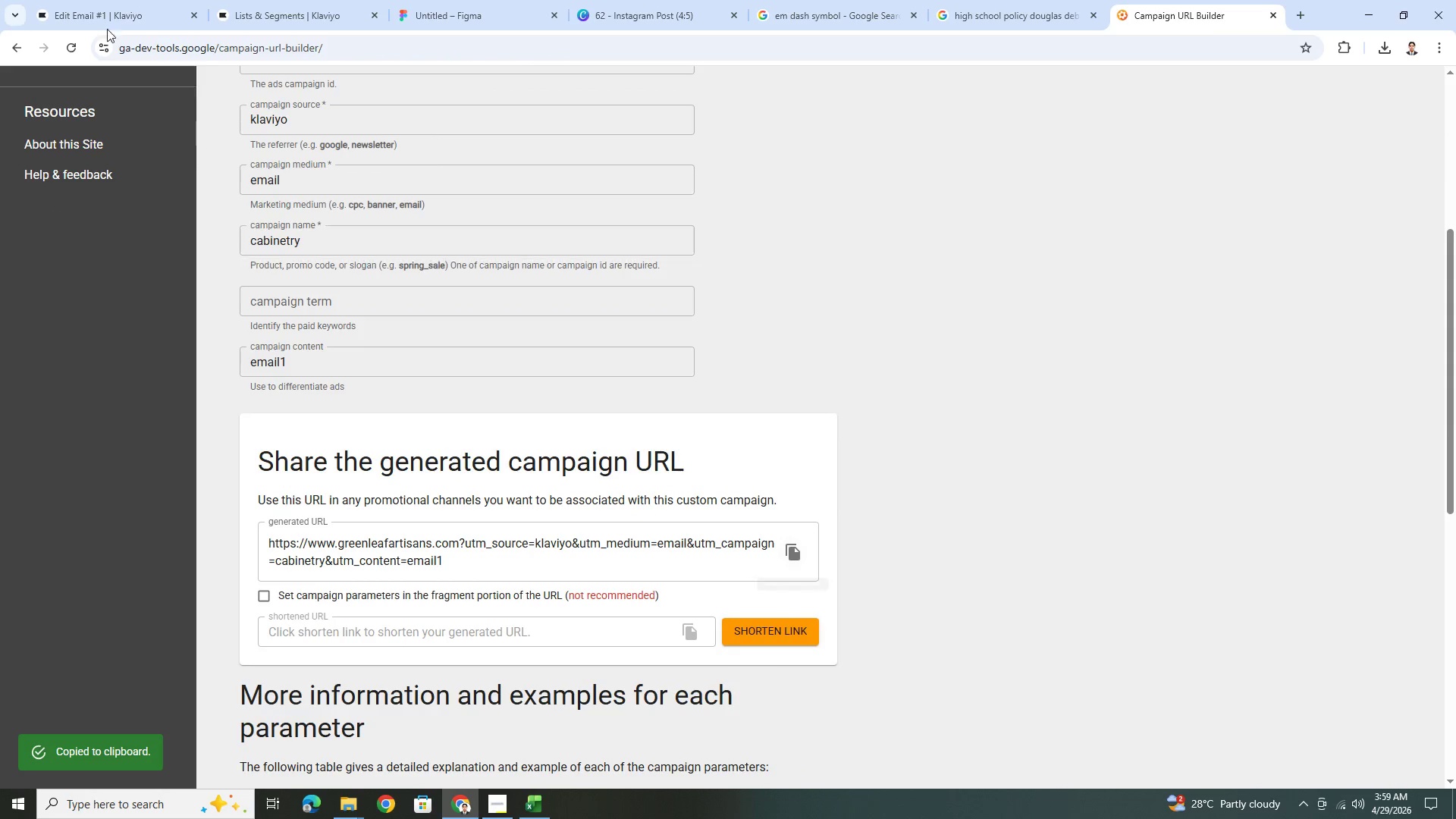 
left_click([95, 14])
 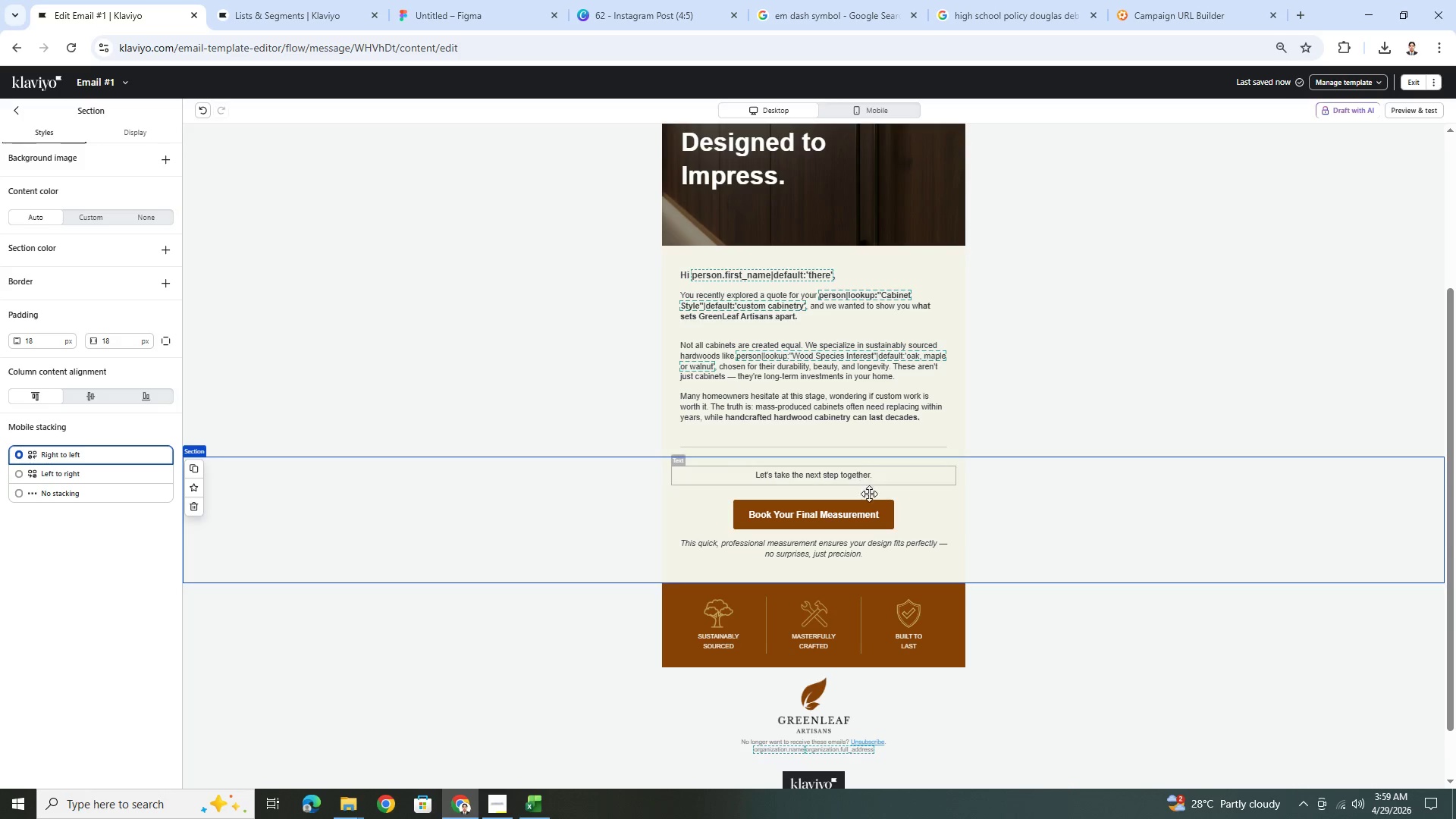 
left_click([874, 512])
 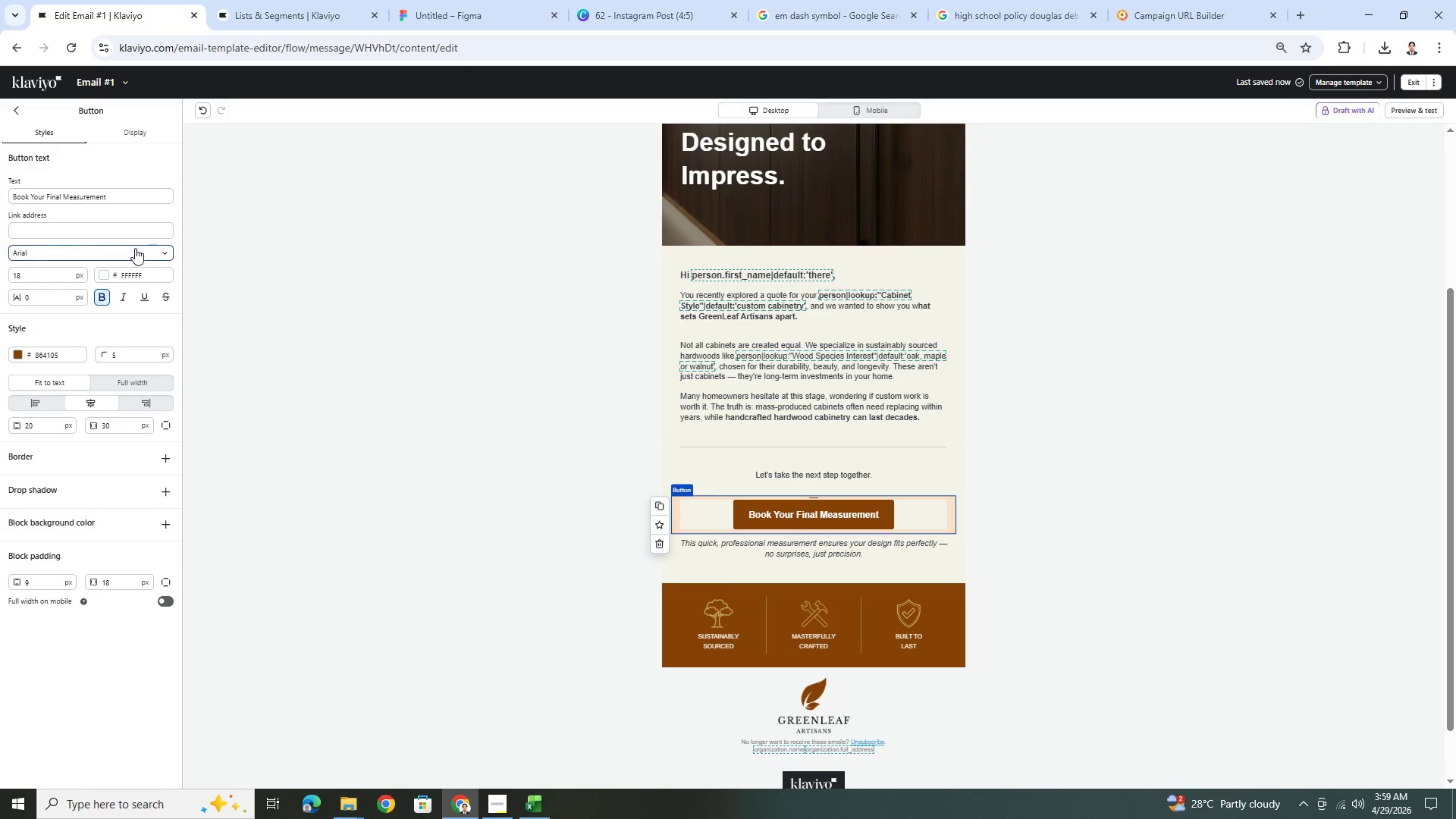 
left_click([140, 226])
 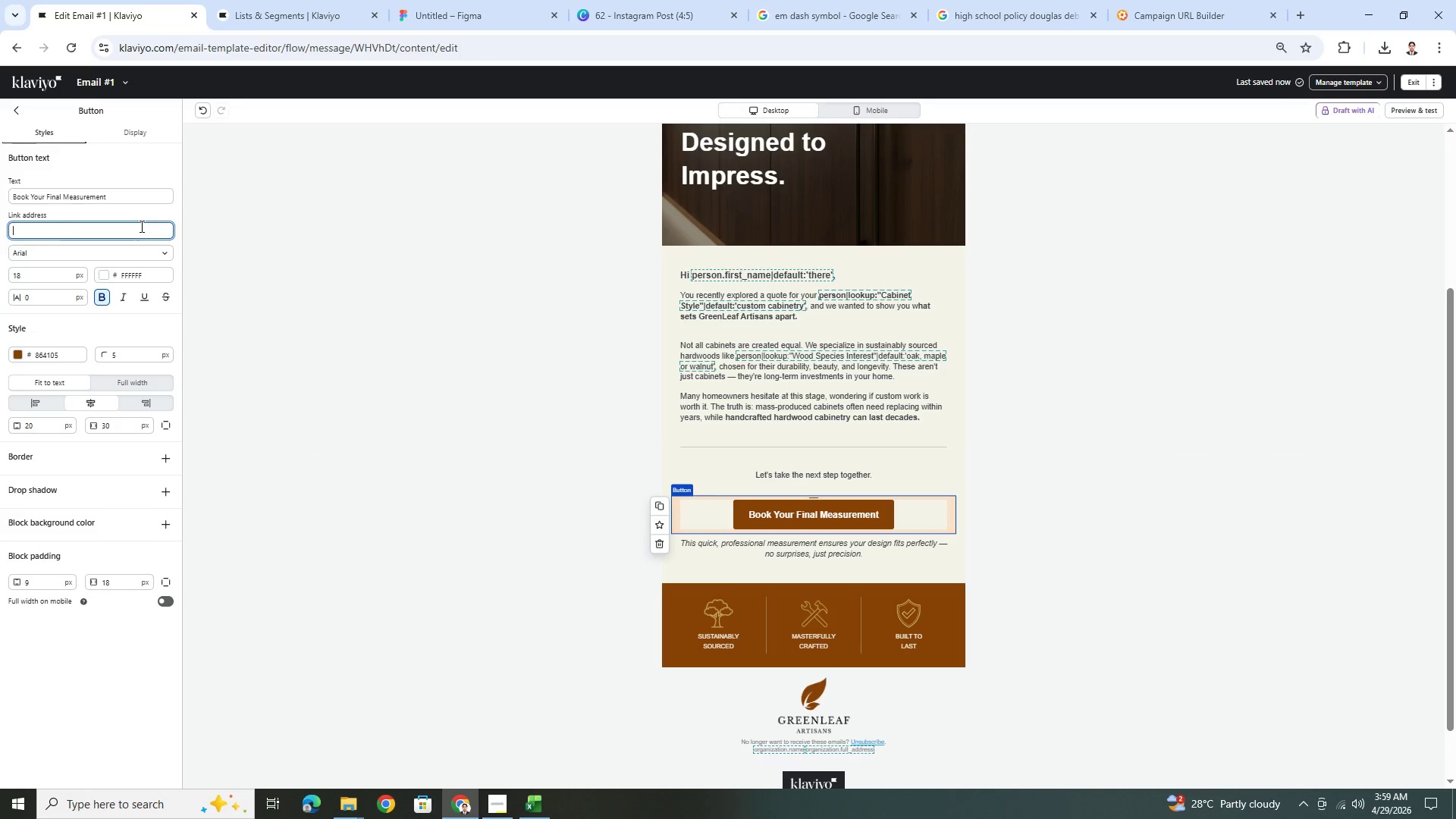 
key(Control+ControlLeft)
 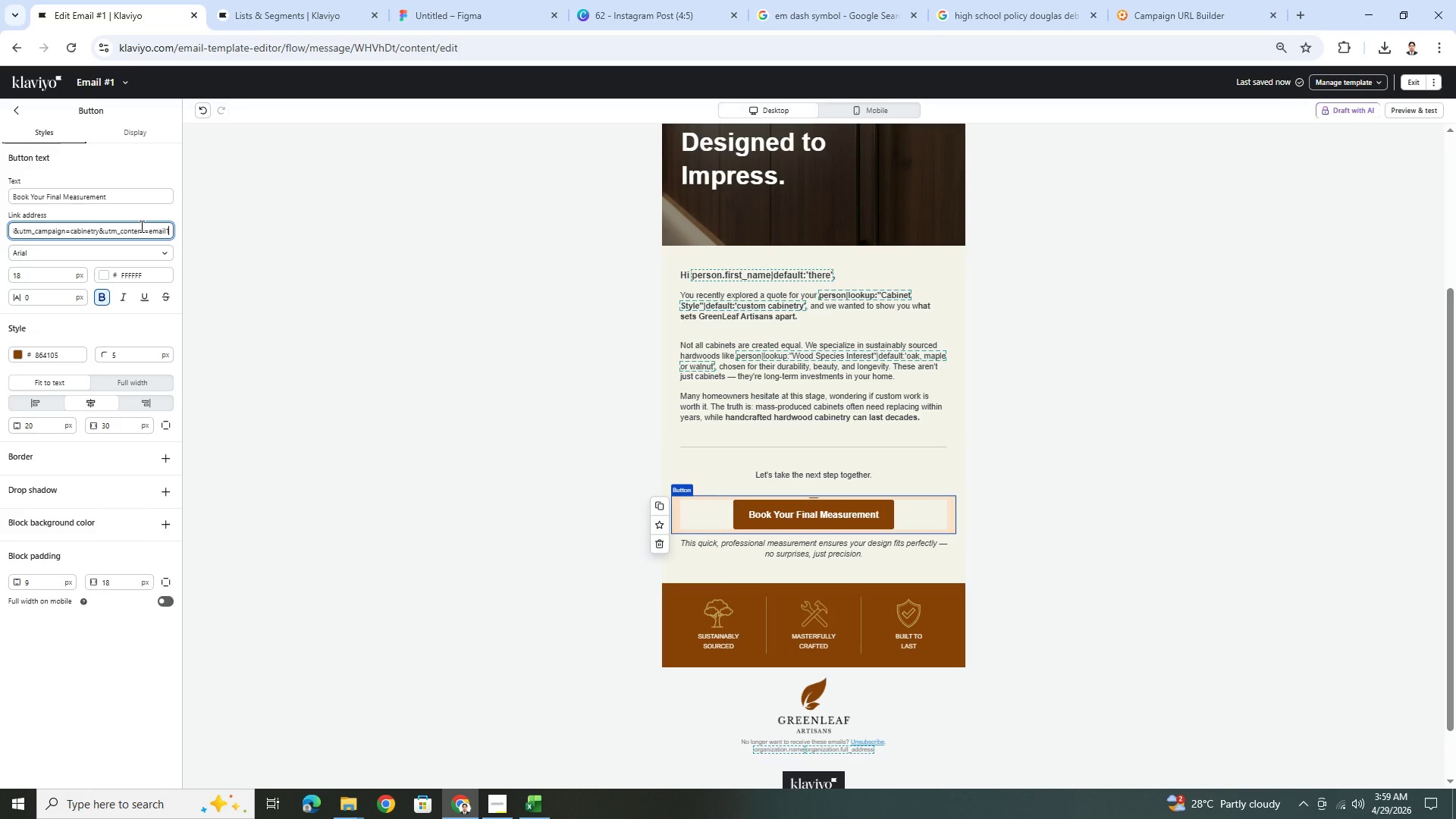 
key(Control+V)
 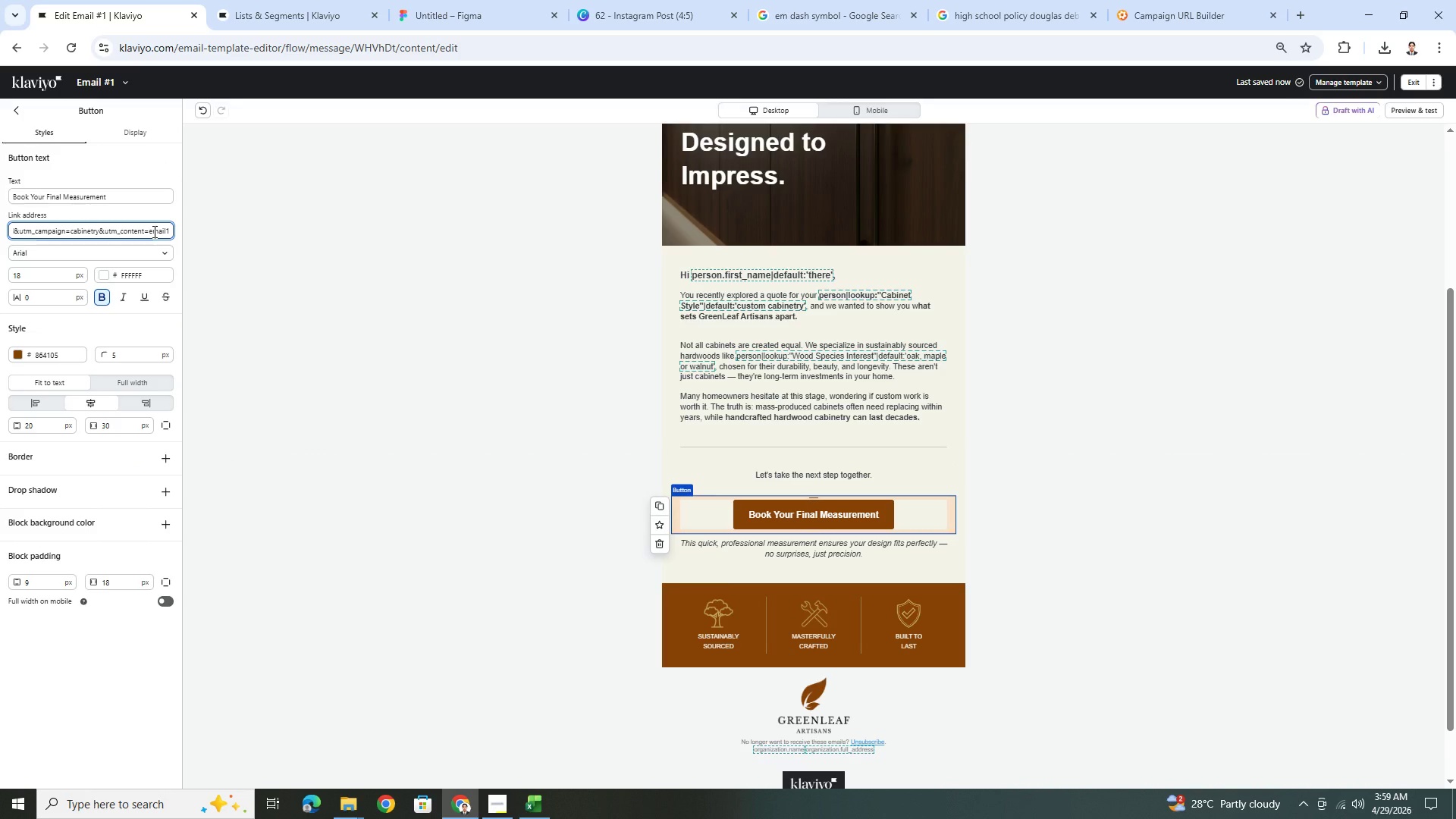 
left_click_drag(start_coordinate=[153, 231], to_coordinate=[0, 239])
 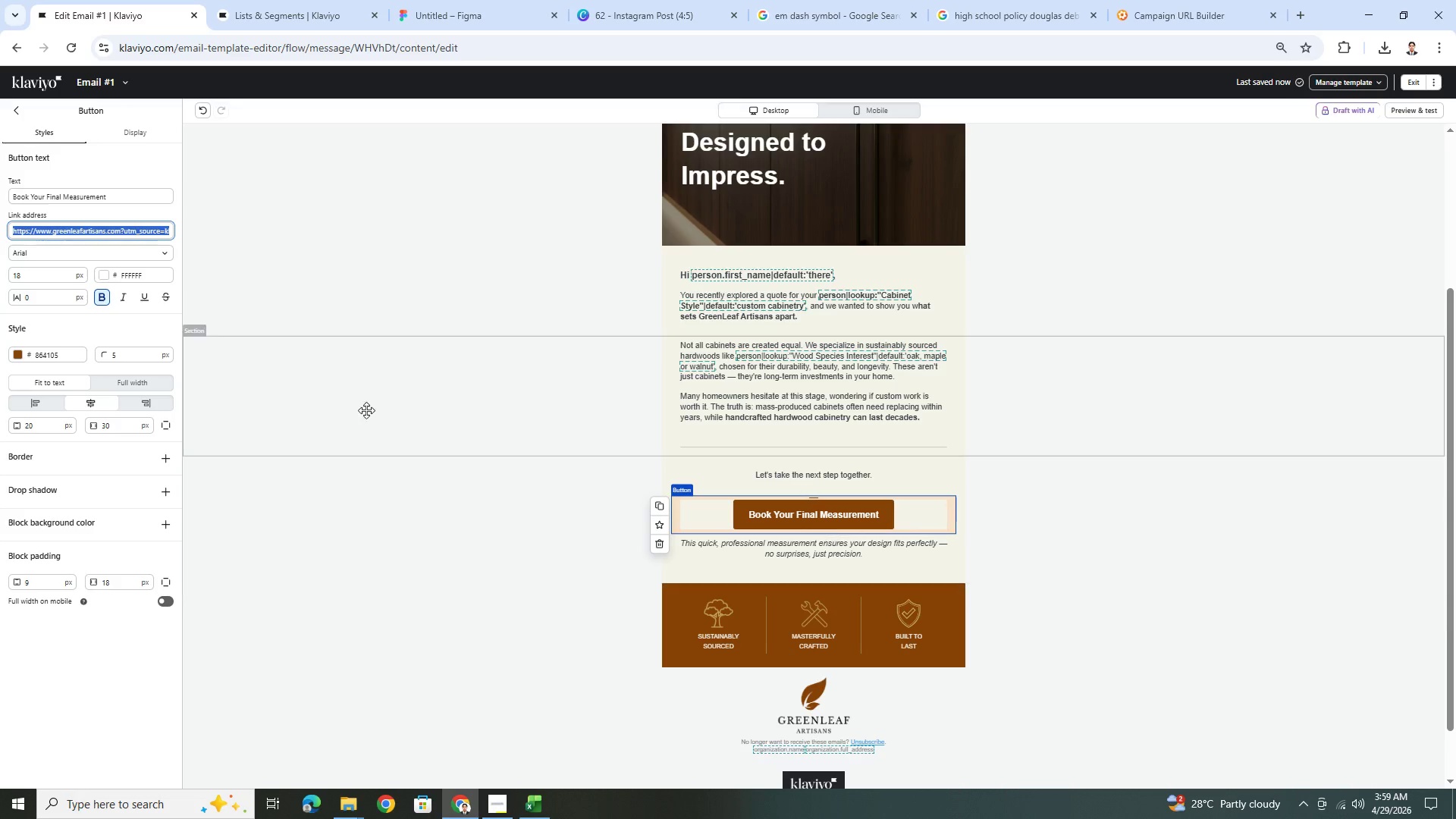 
left_click([121, 234])
 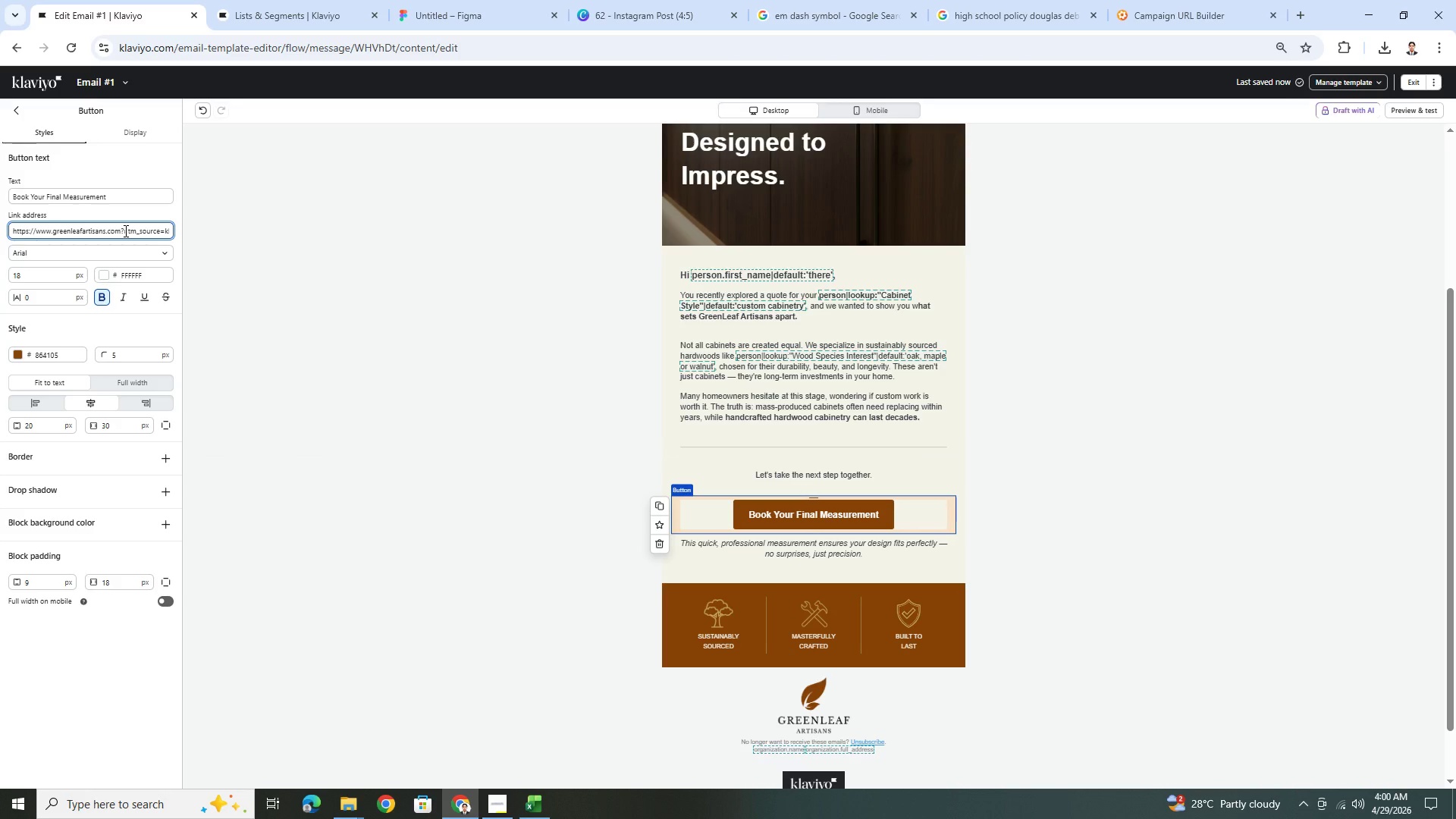 
type(/BOOK)
 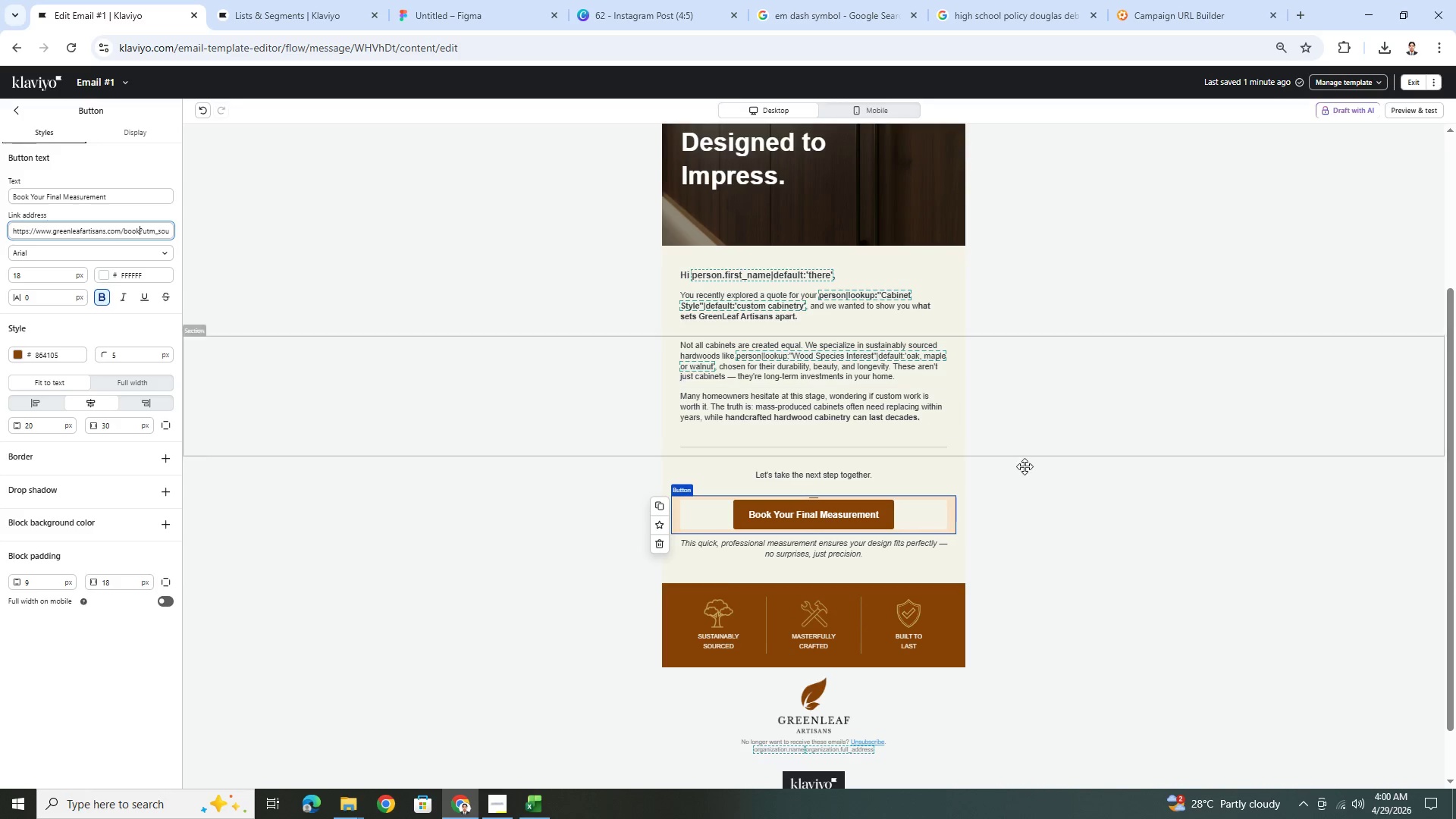 
left_click([1139, 617])
 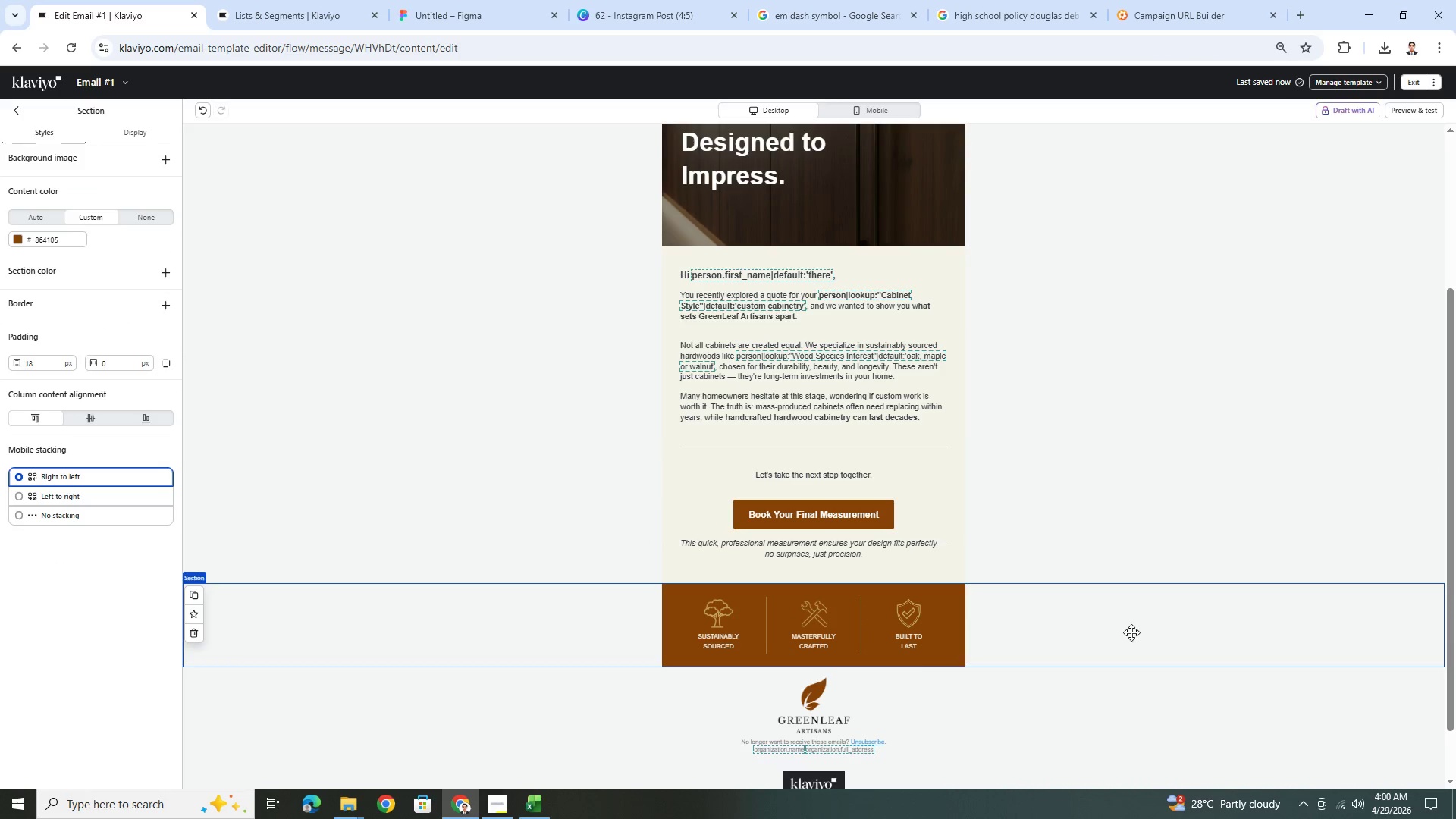 
scroll: coordinate [1022, 645], scroll_direction: up, amount: 3.0
 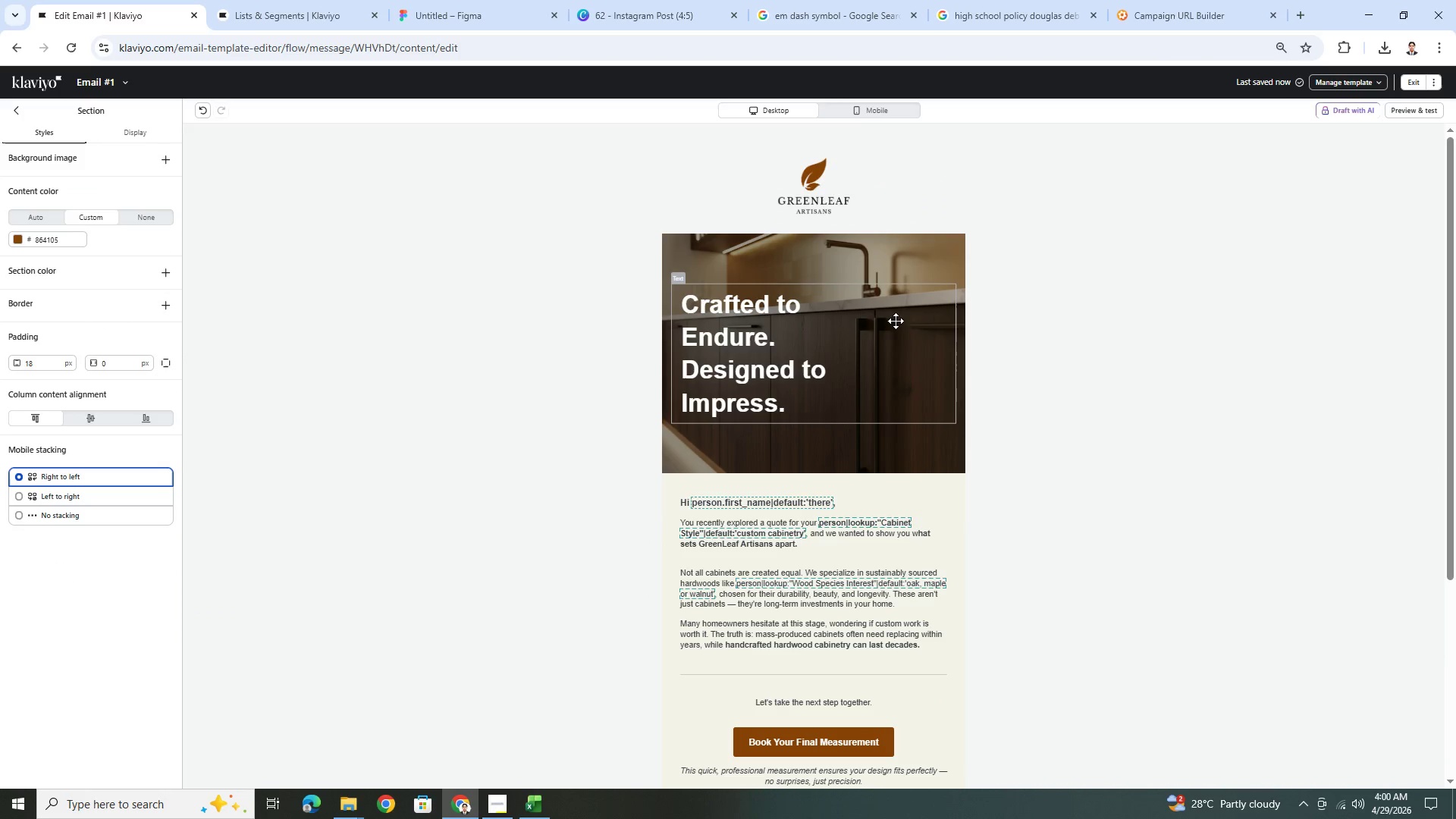 
left_click([896, 321])
 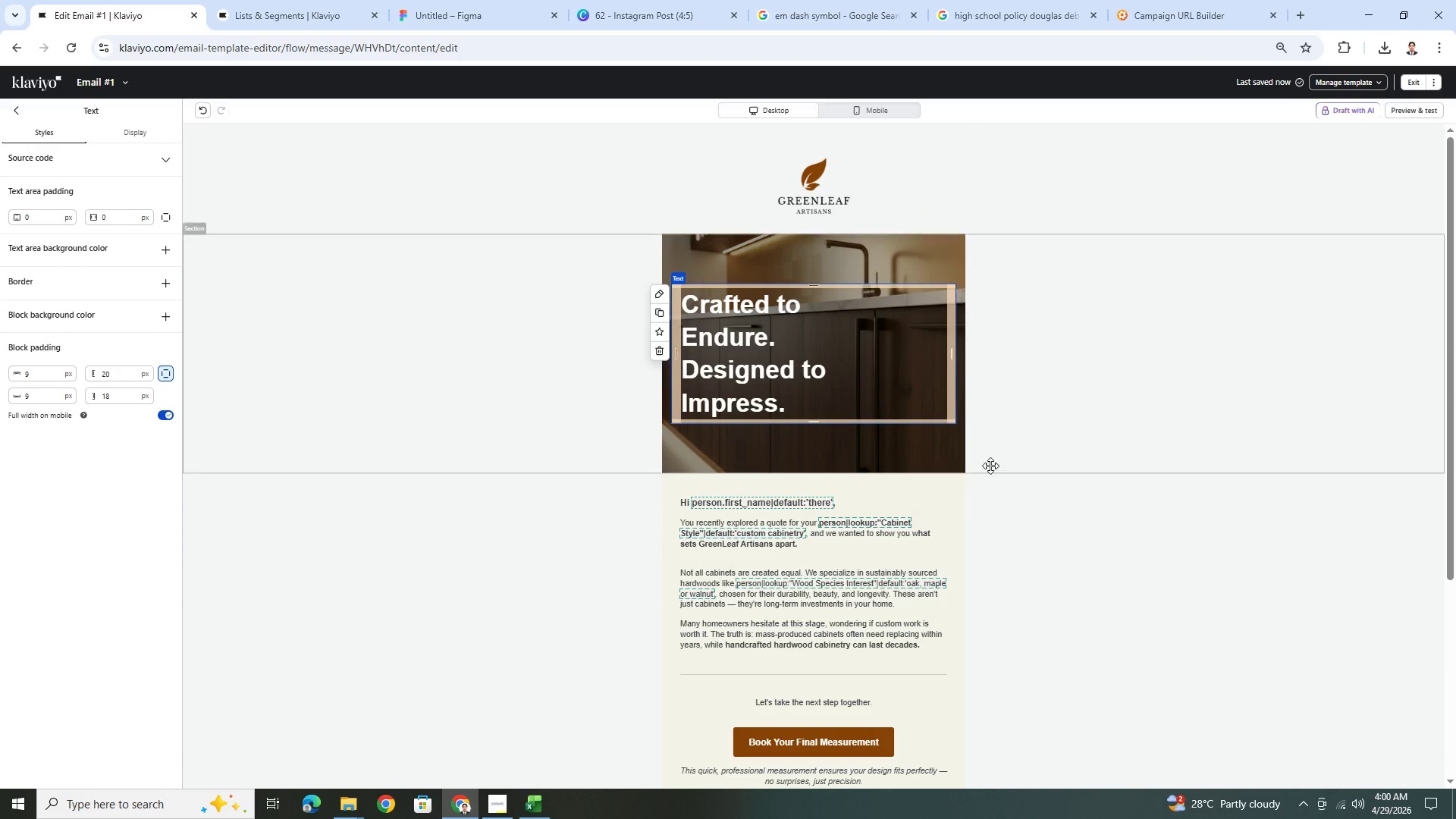 
scroll: coordinate [1006, 493], scroll_direction: down, amount: 3.0
 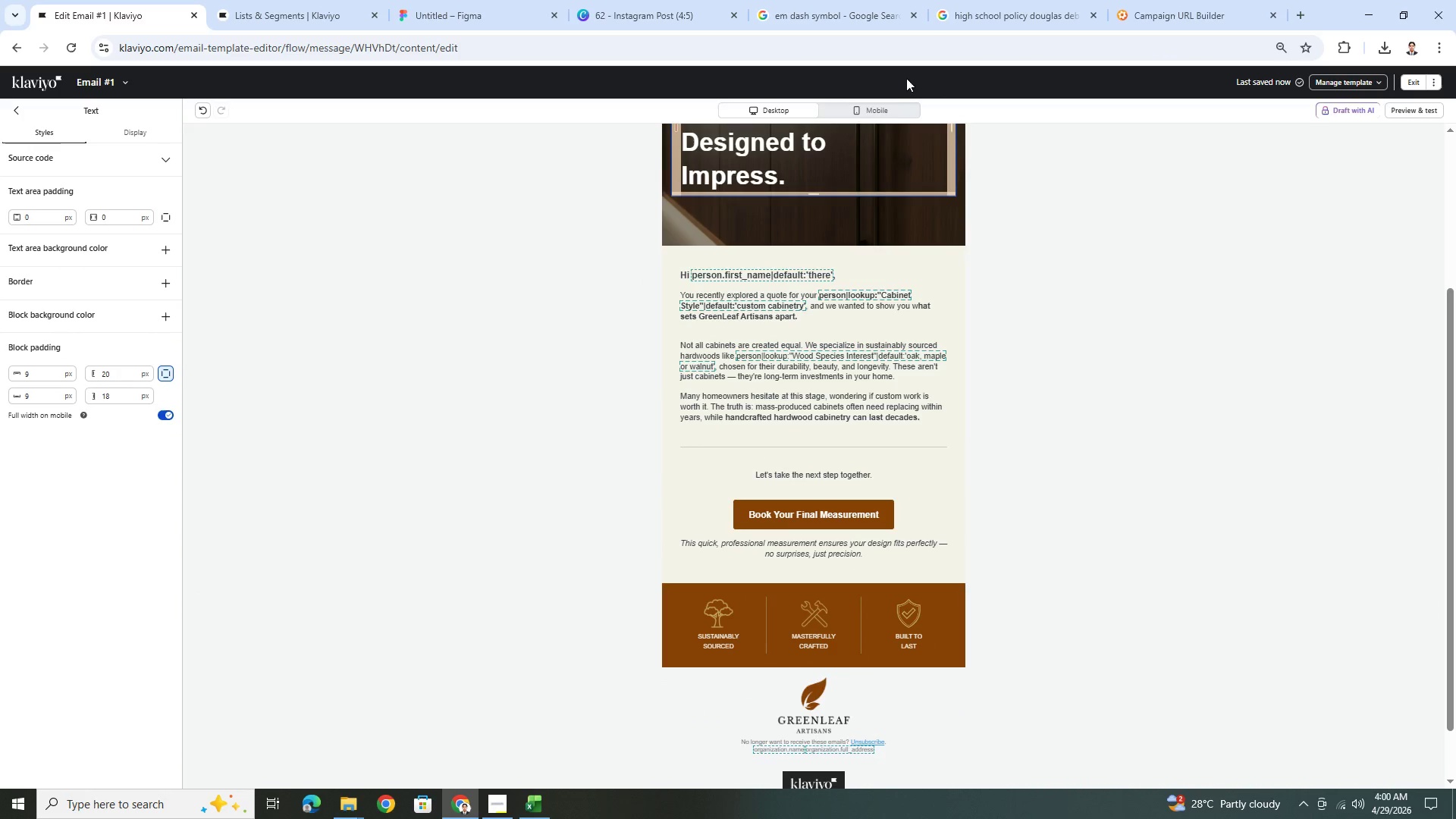 
left_click([890, 111])
 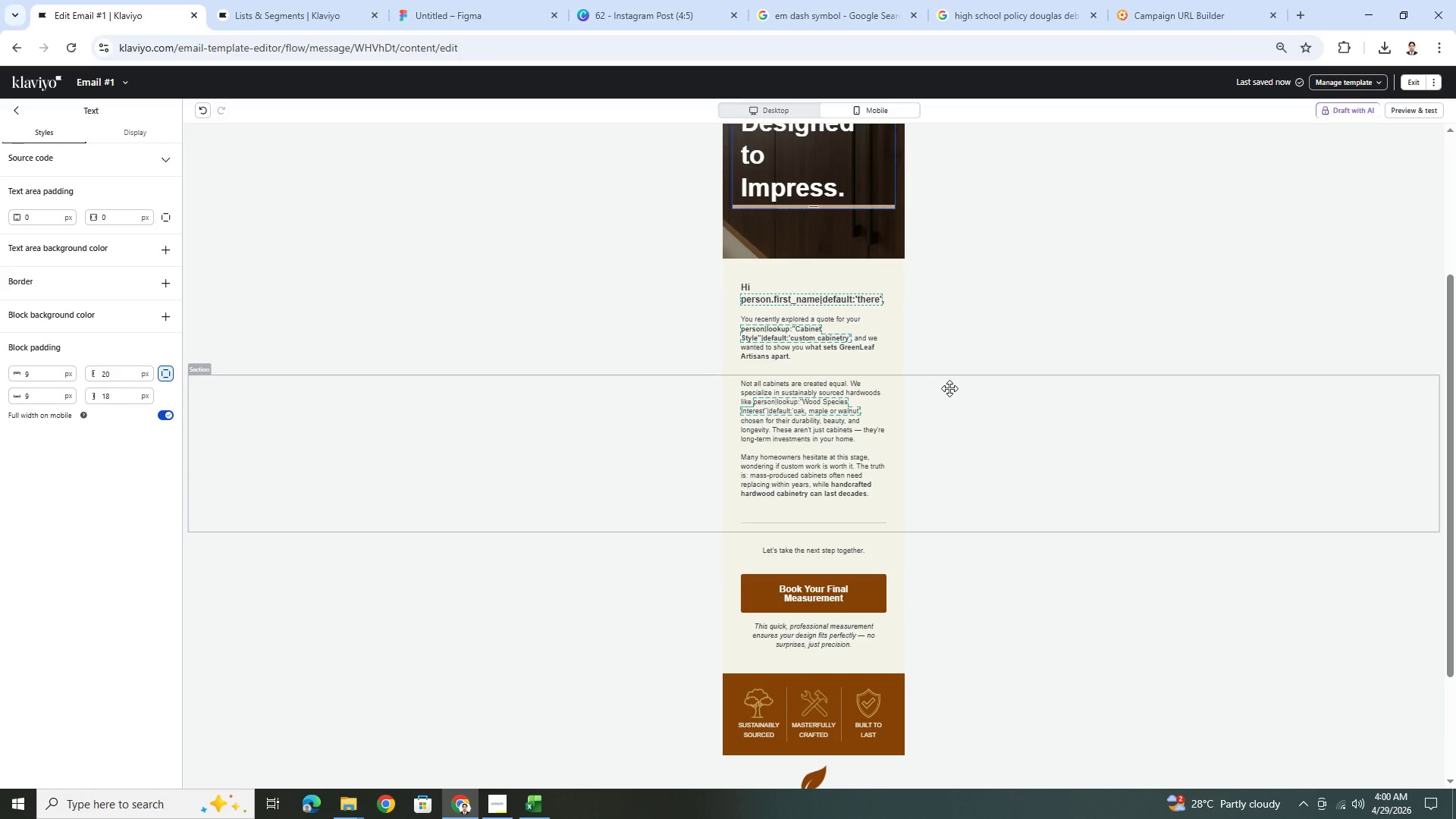 
scroll: coordinate [975, 399], scroll_direction: up, amount: 3.0
 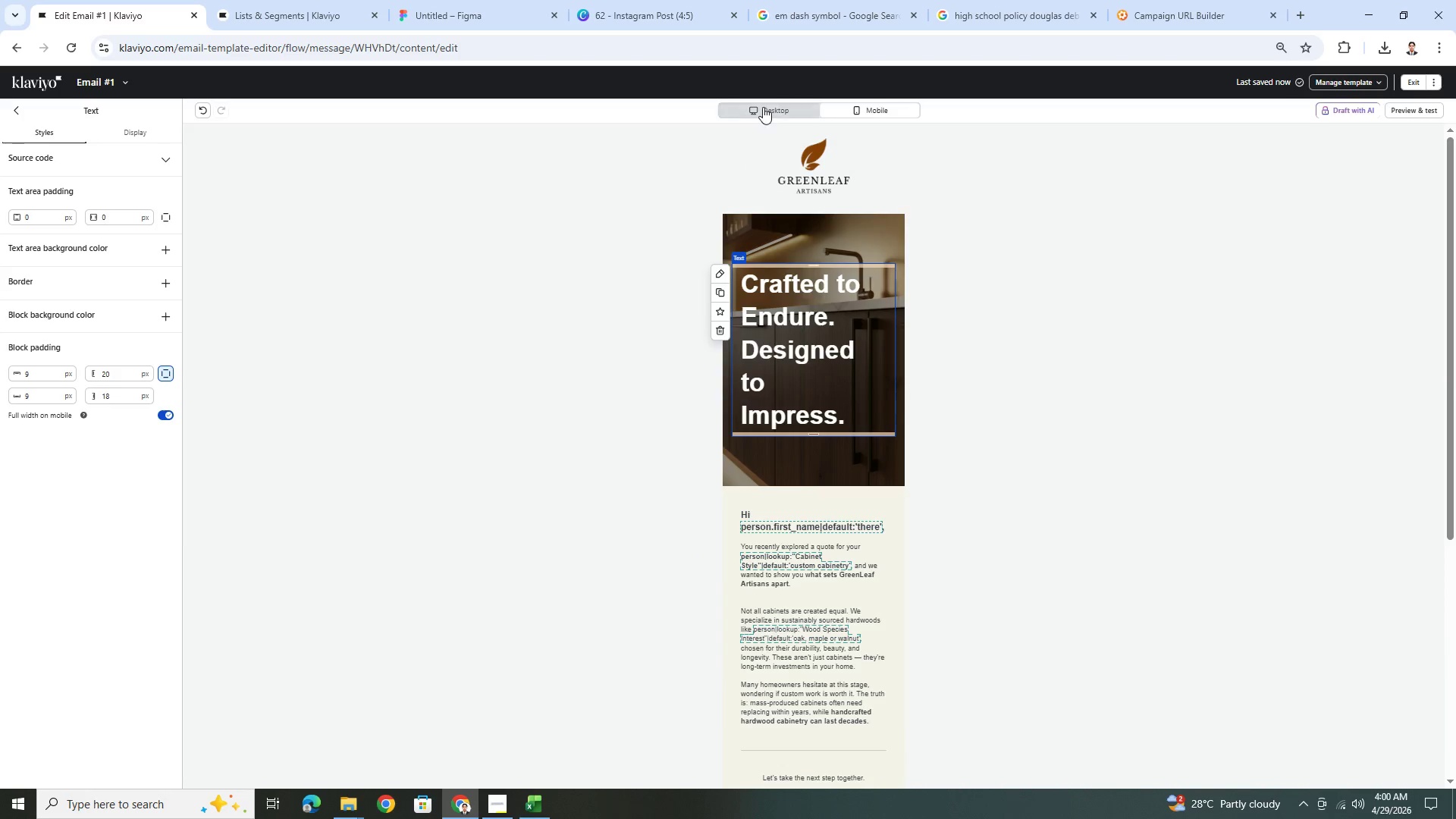 
left_click([763, 107])
 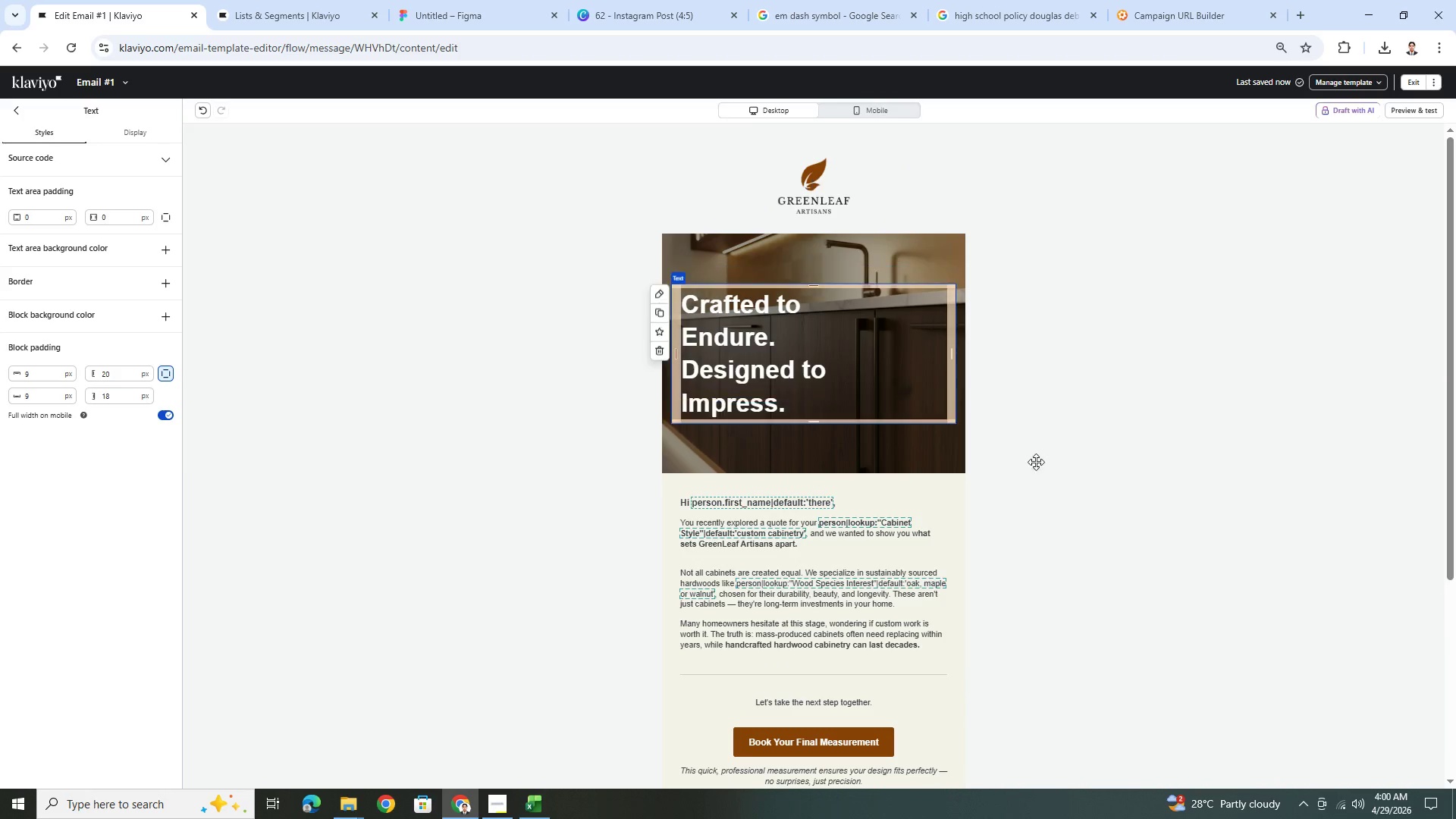 
scroll: coordinate [1084, 532], scroll_direction: down, amount: 4.0
 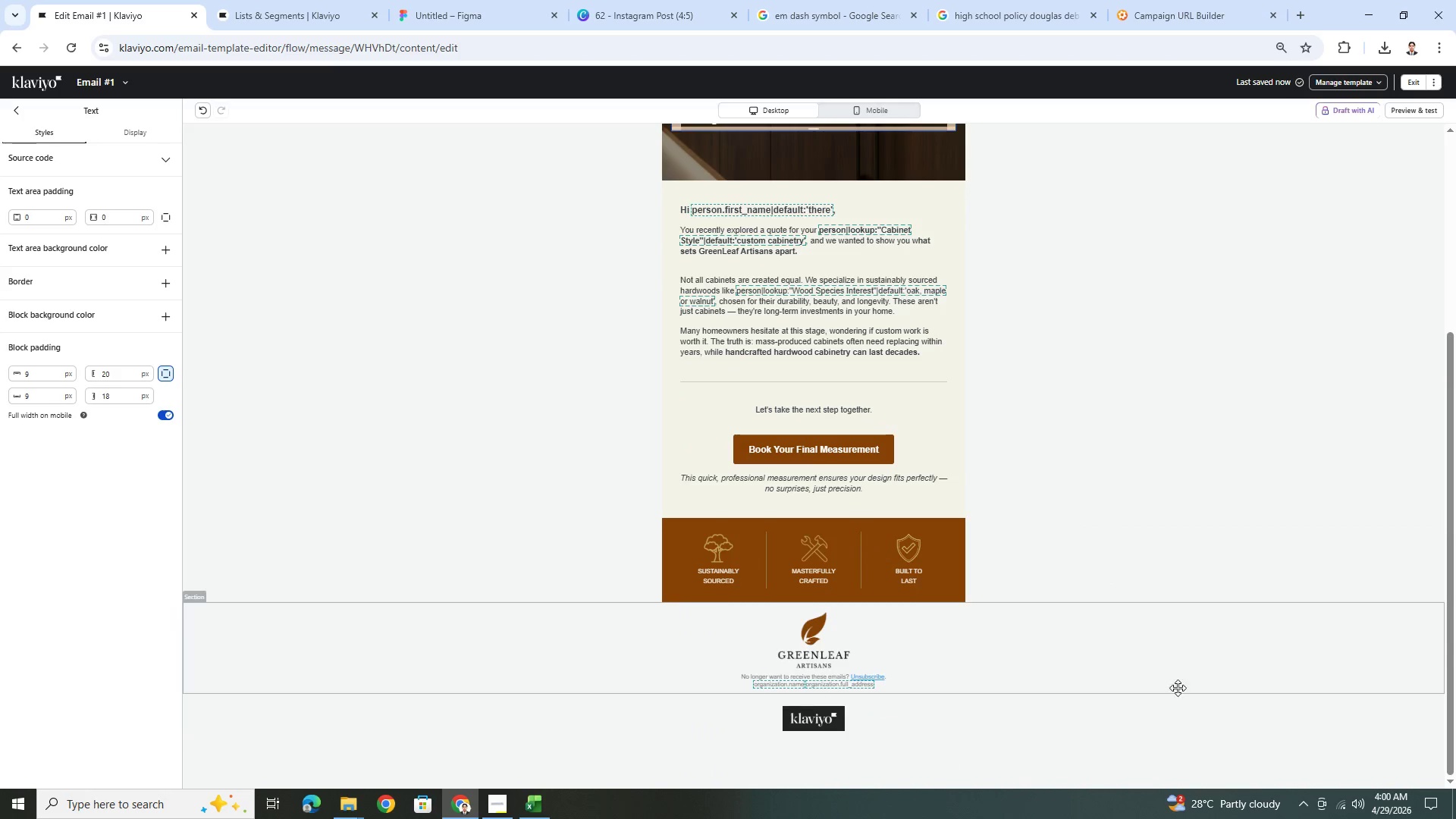 
left_click([1181, 691])
 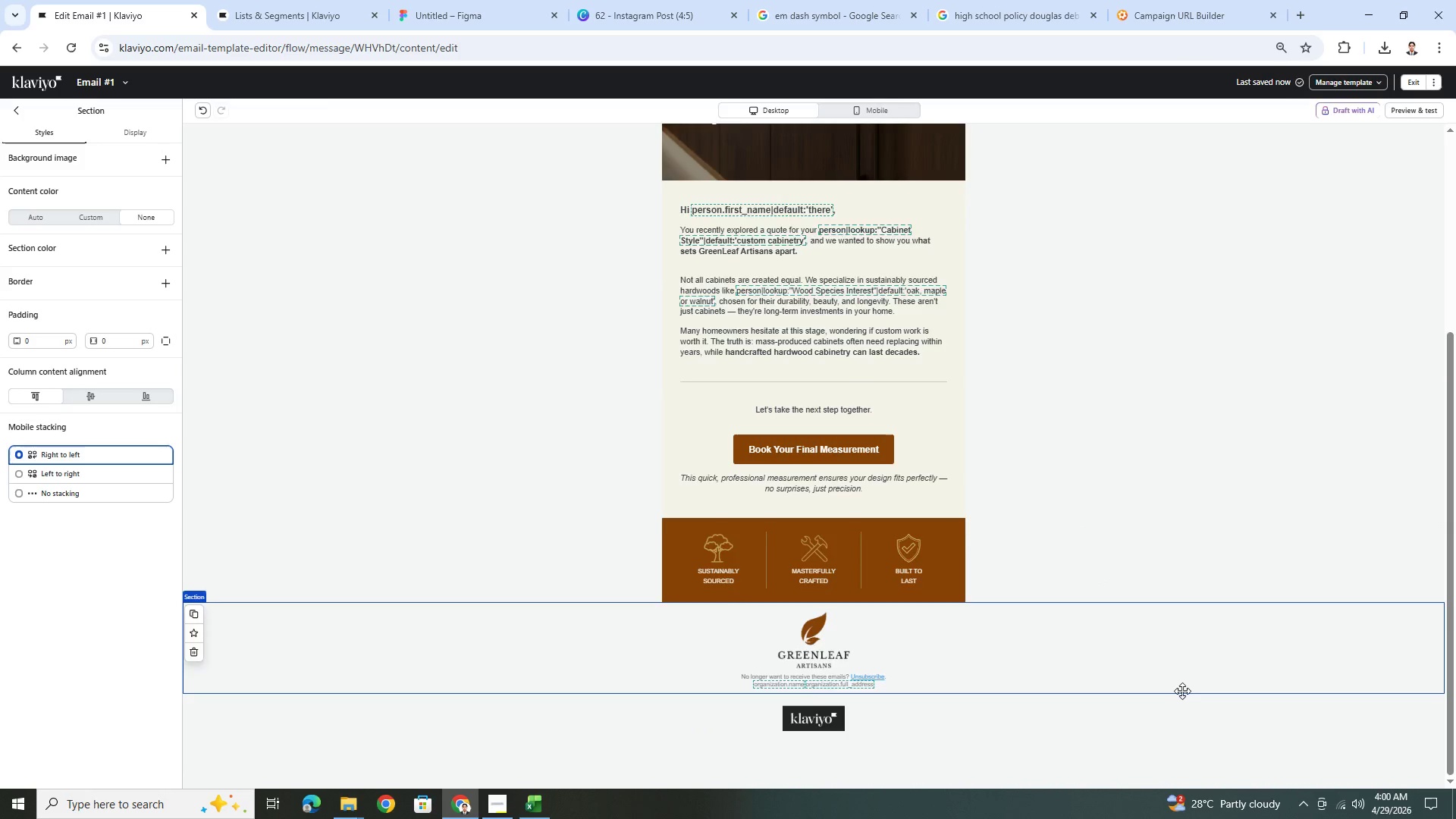 
scroll: coordinate [1185, 691], scroll_direction: up, amount: 4.0
 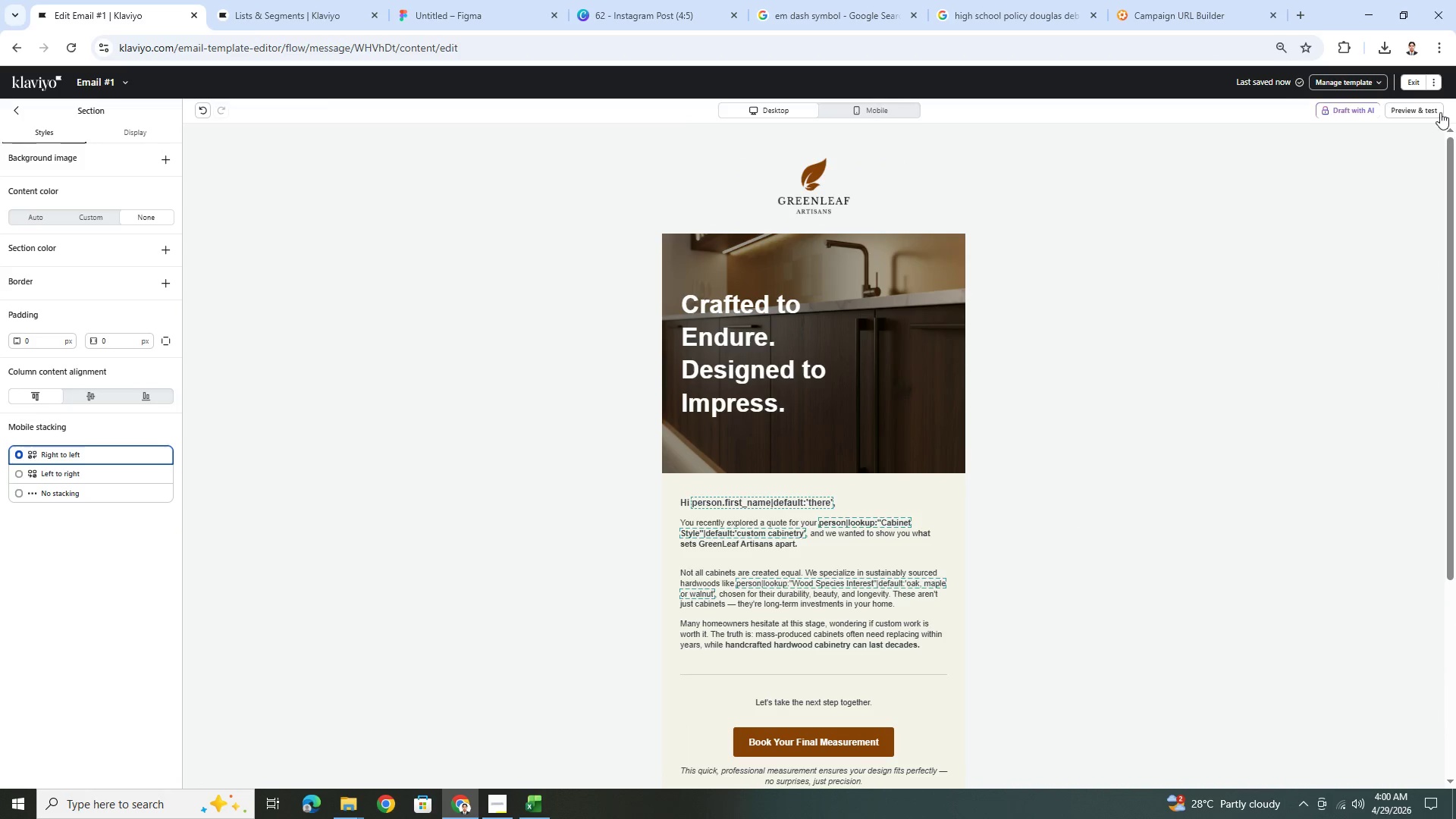 
left_click([1437, 110])
 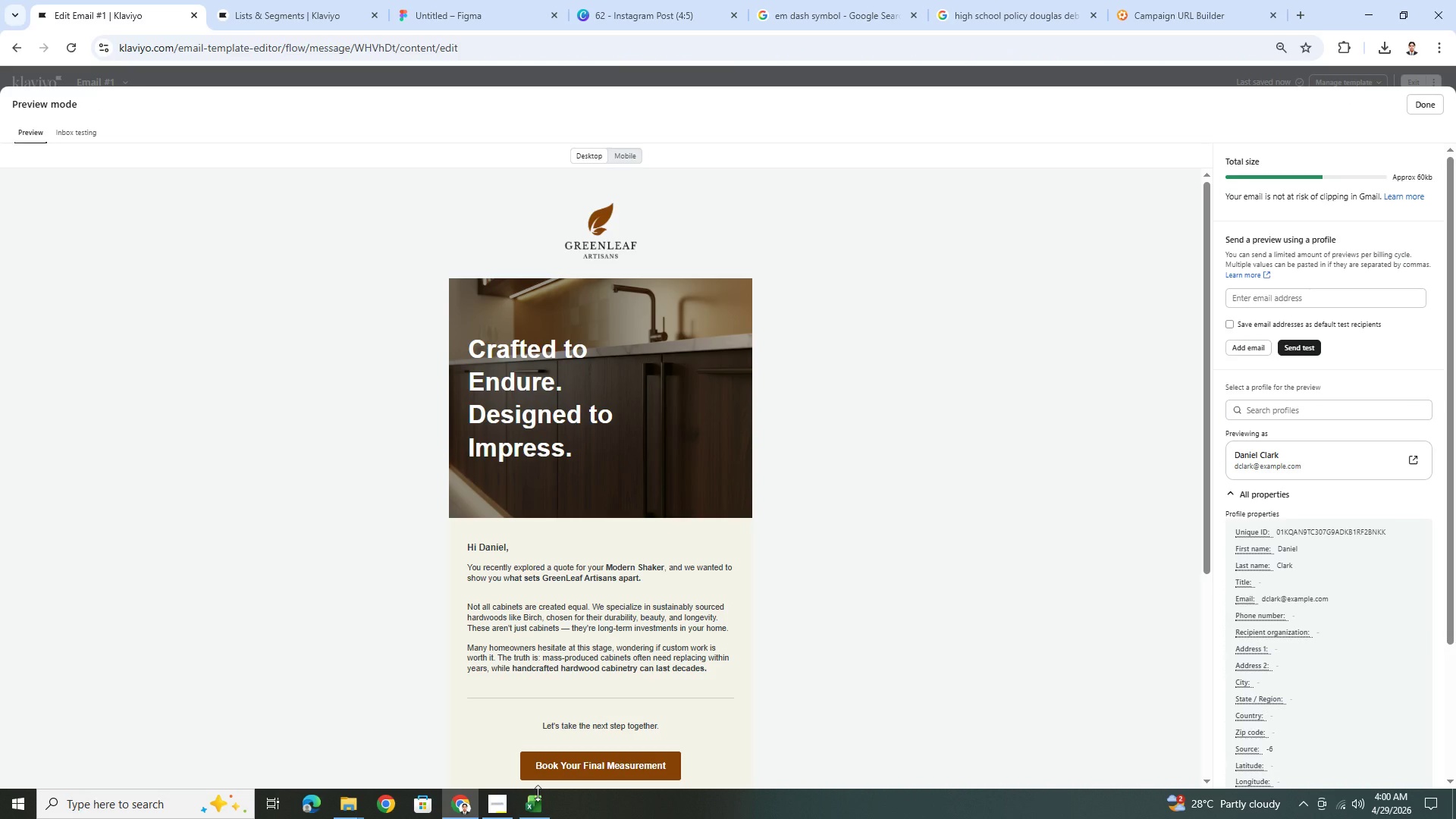 
scroll: coordinate [841, 538], scroll_direction: down, amount: 3.0
 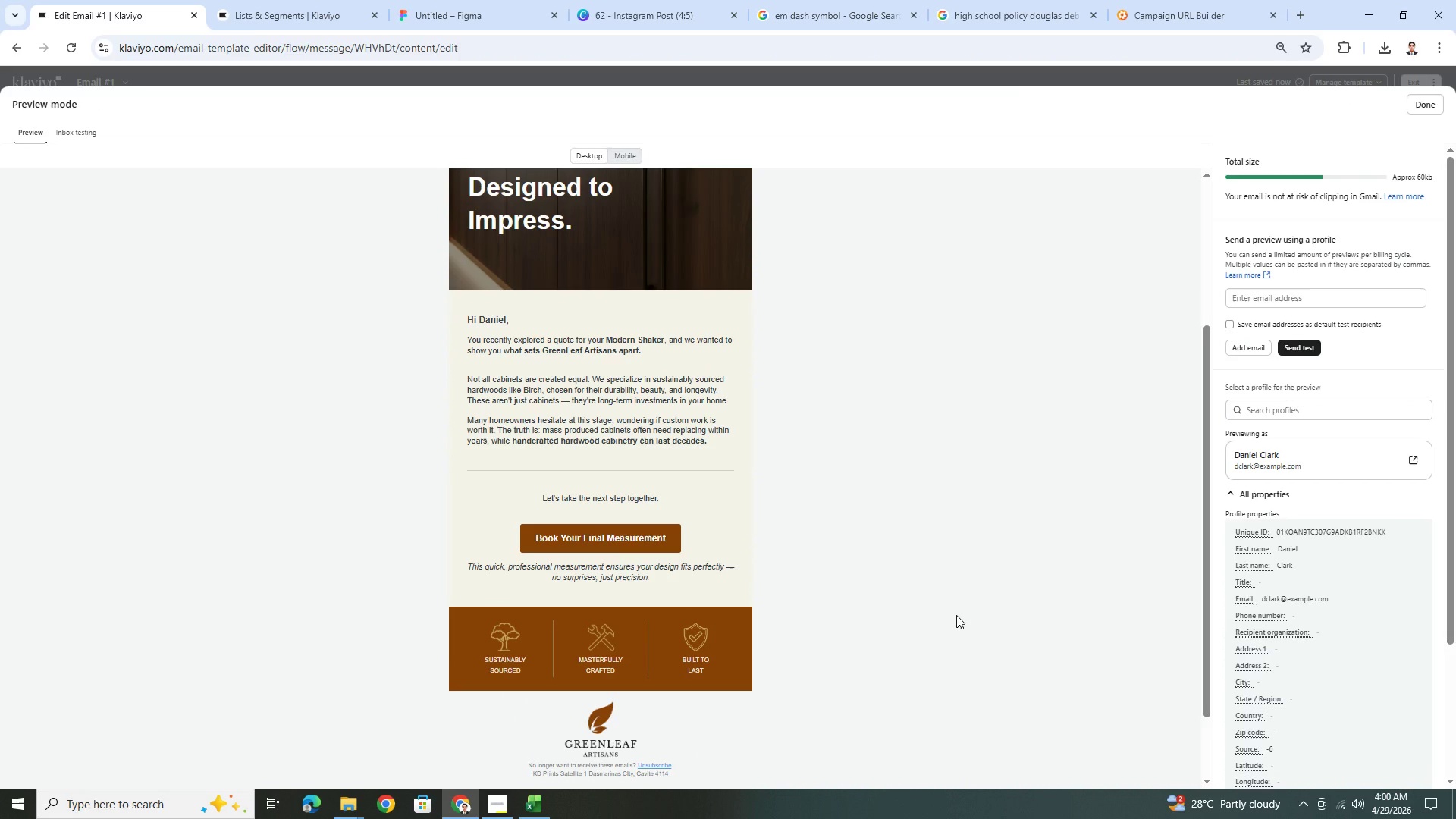 
scroll: coordinate [956, 615], scroll_direction: up, amount: 1.0
 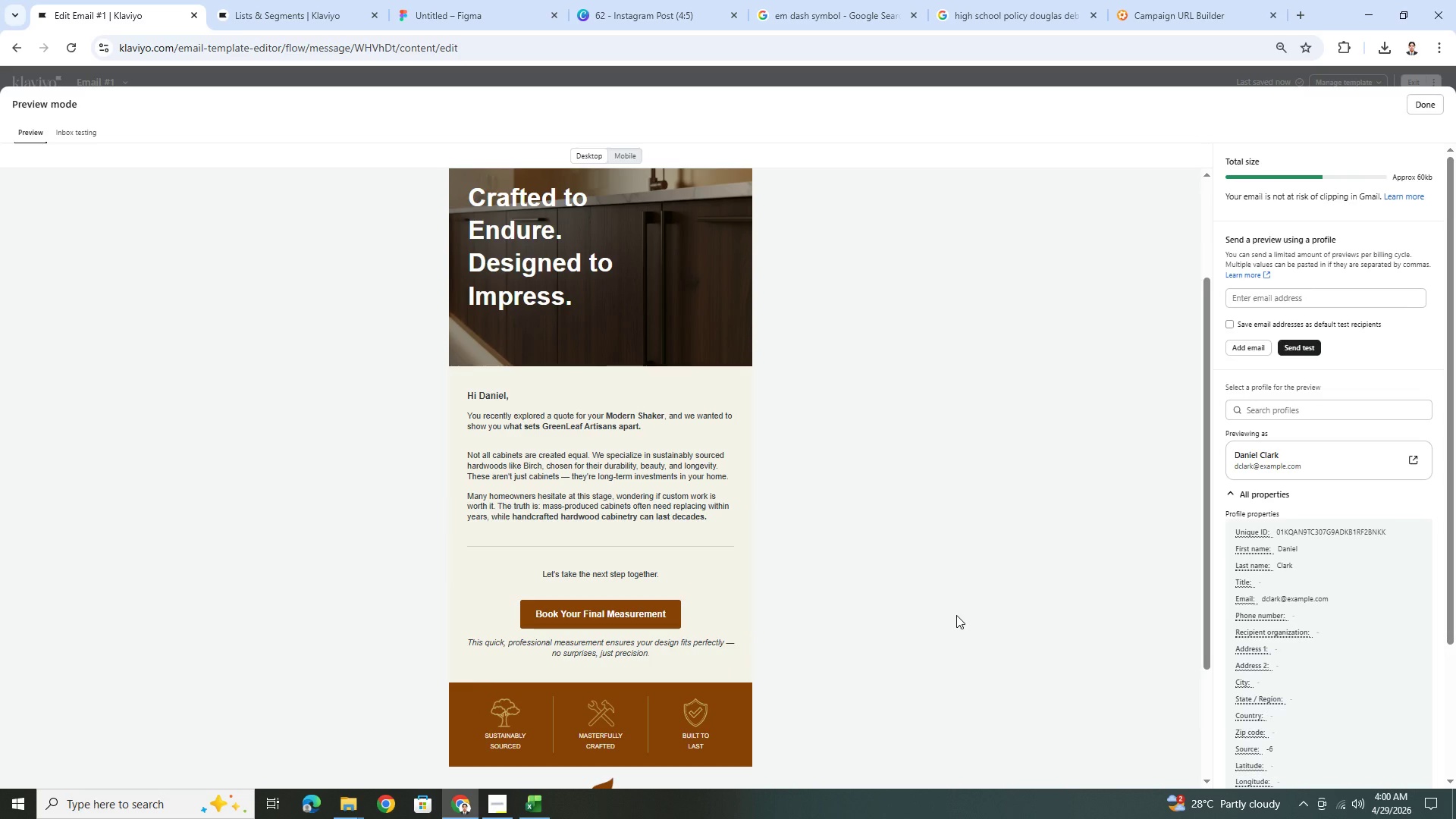 
wait(7.83)
 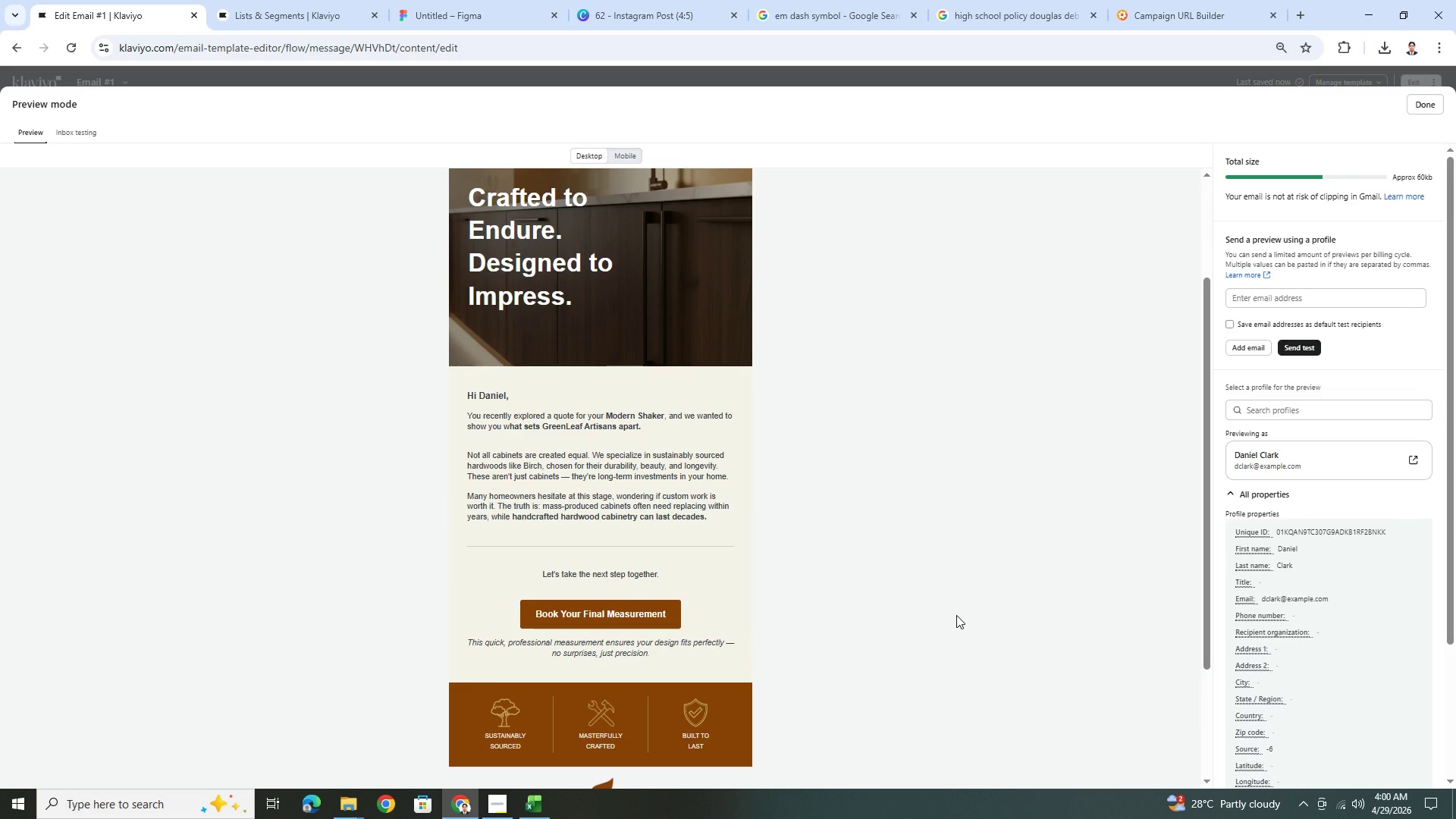 
scroll: coordinate [918, 553], scroll_direction: down, amount: 3.0
 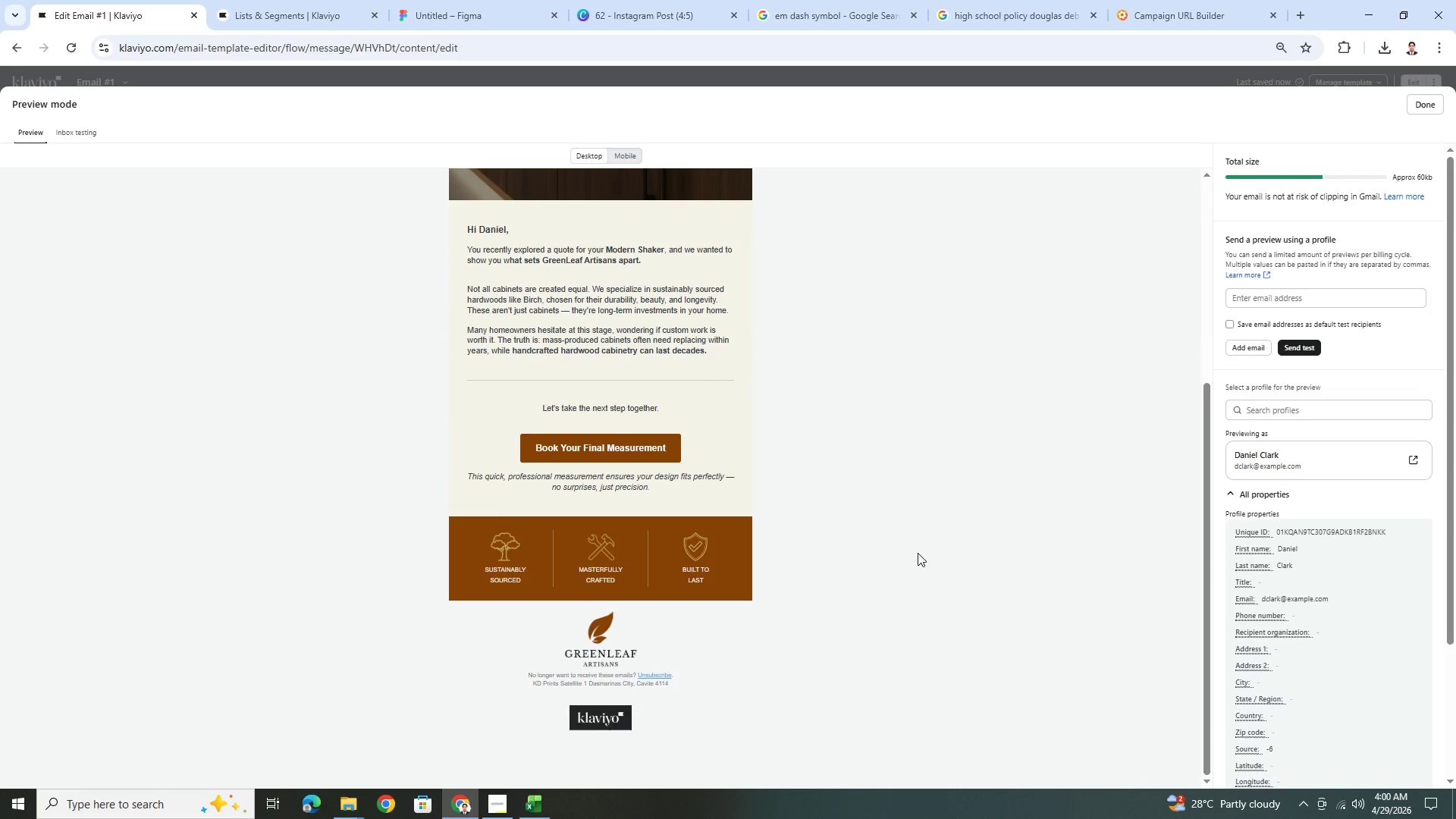 
scroll: coordinate [918, 553], scroll_direction: up, amount: 2.0
 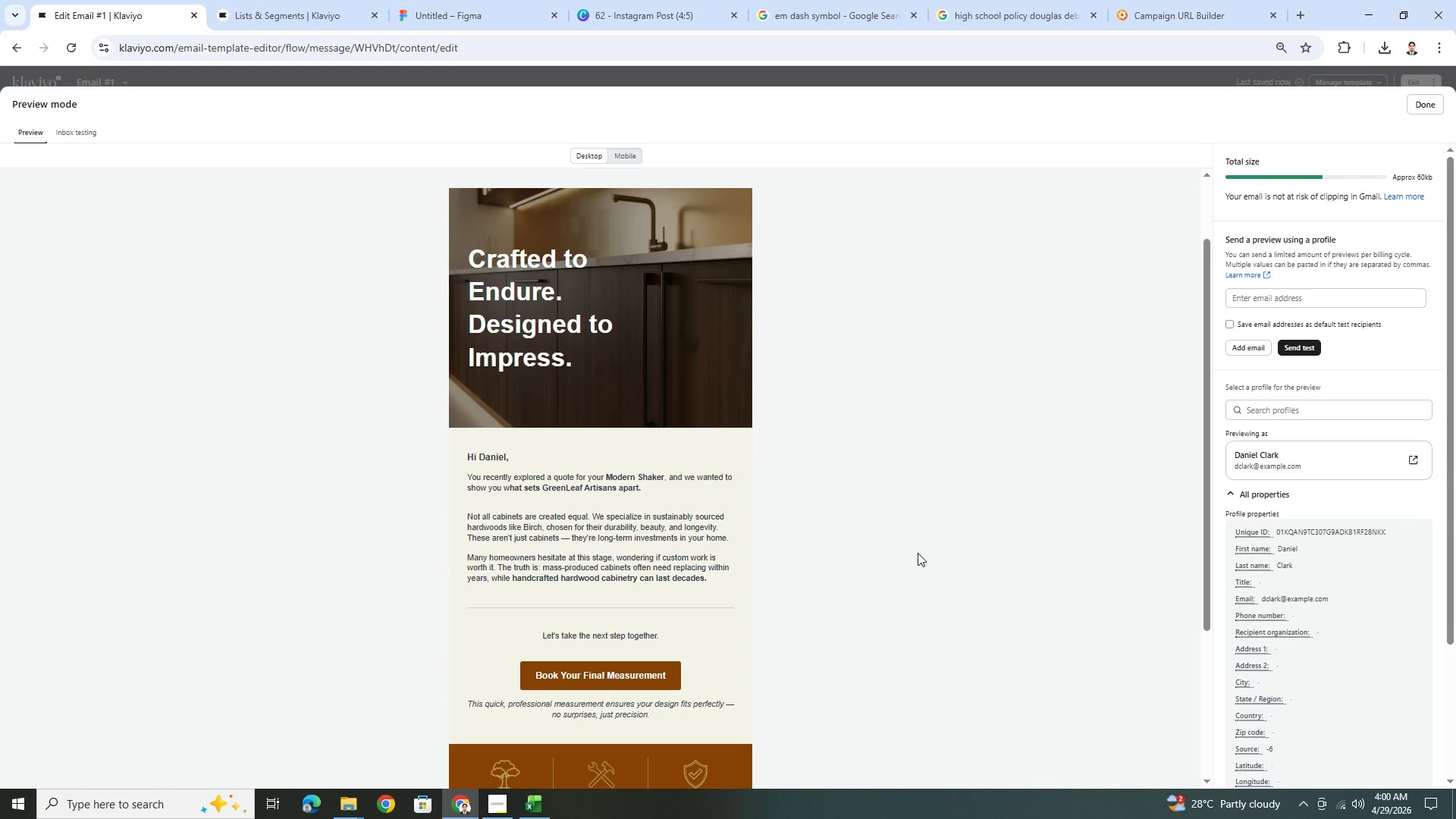 
scroll: coordinate [918, 553], scroll_direction: down, amount: 1.0
 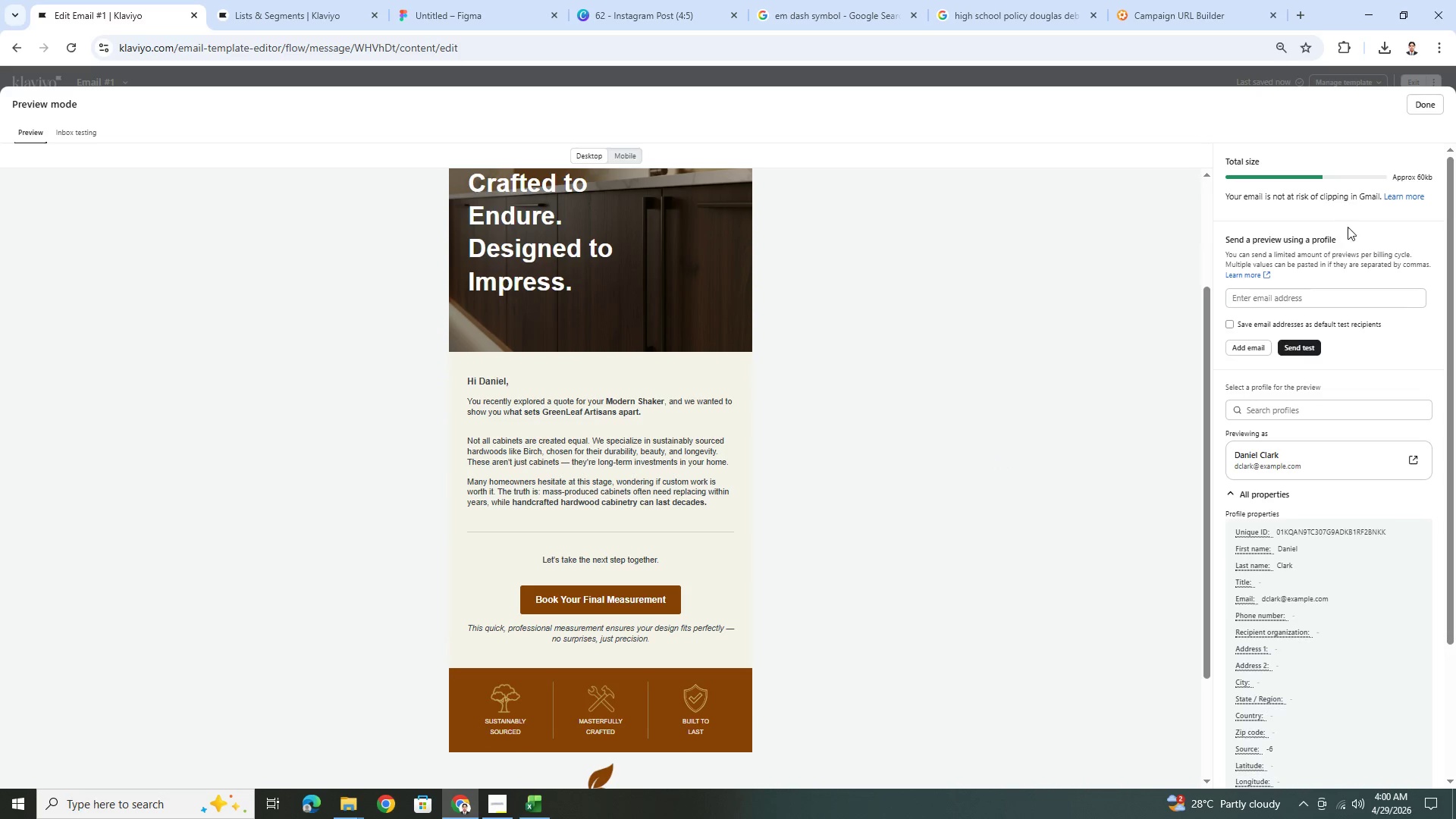 
wait(5.5)
 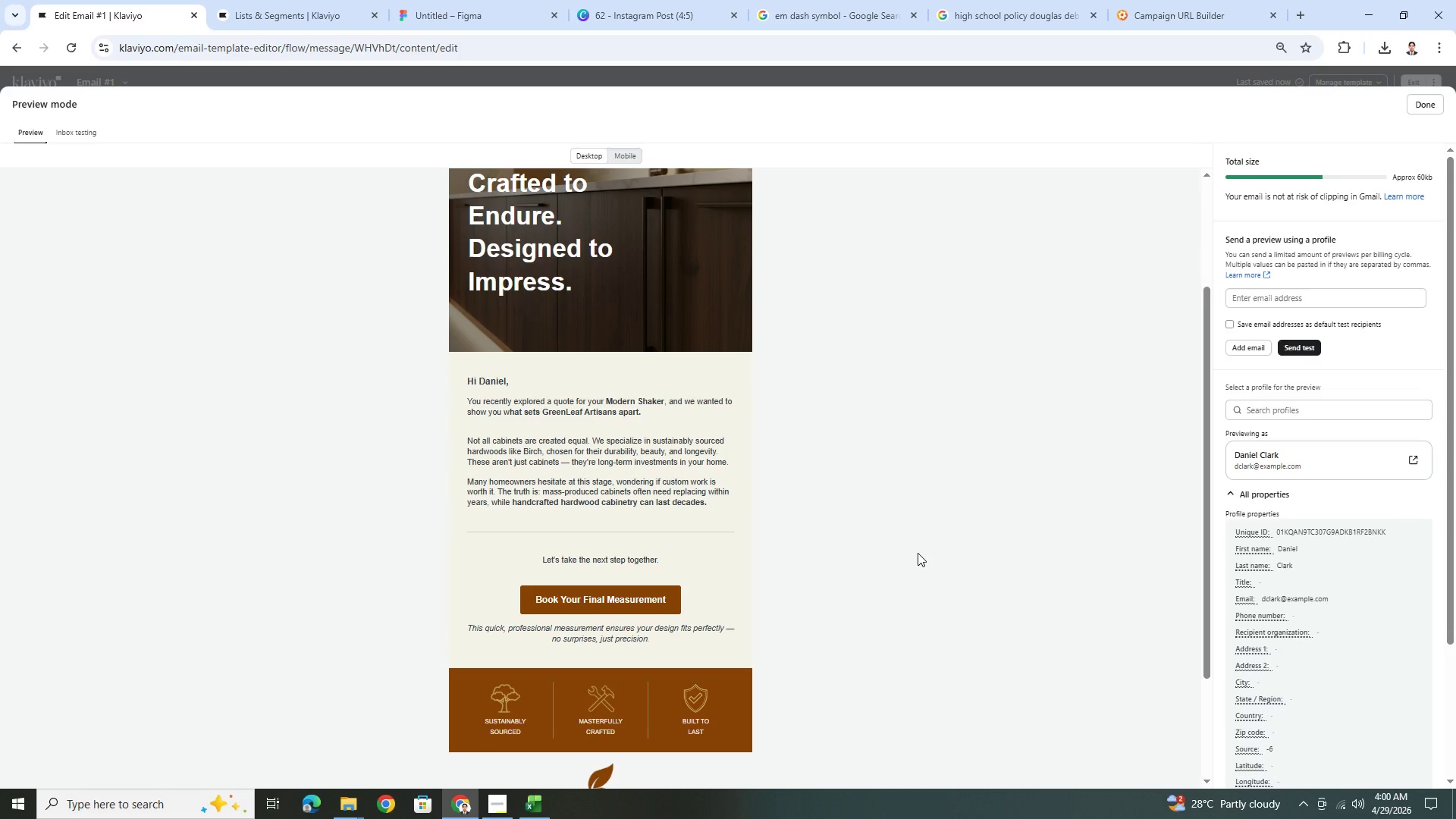 
left_click([1422, 111])
 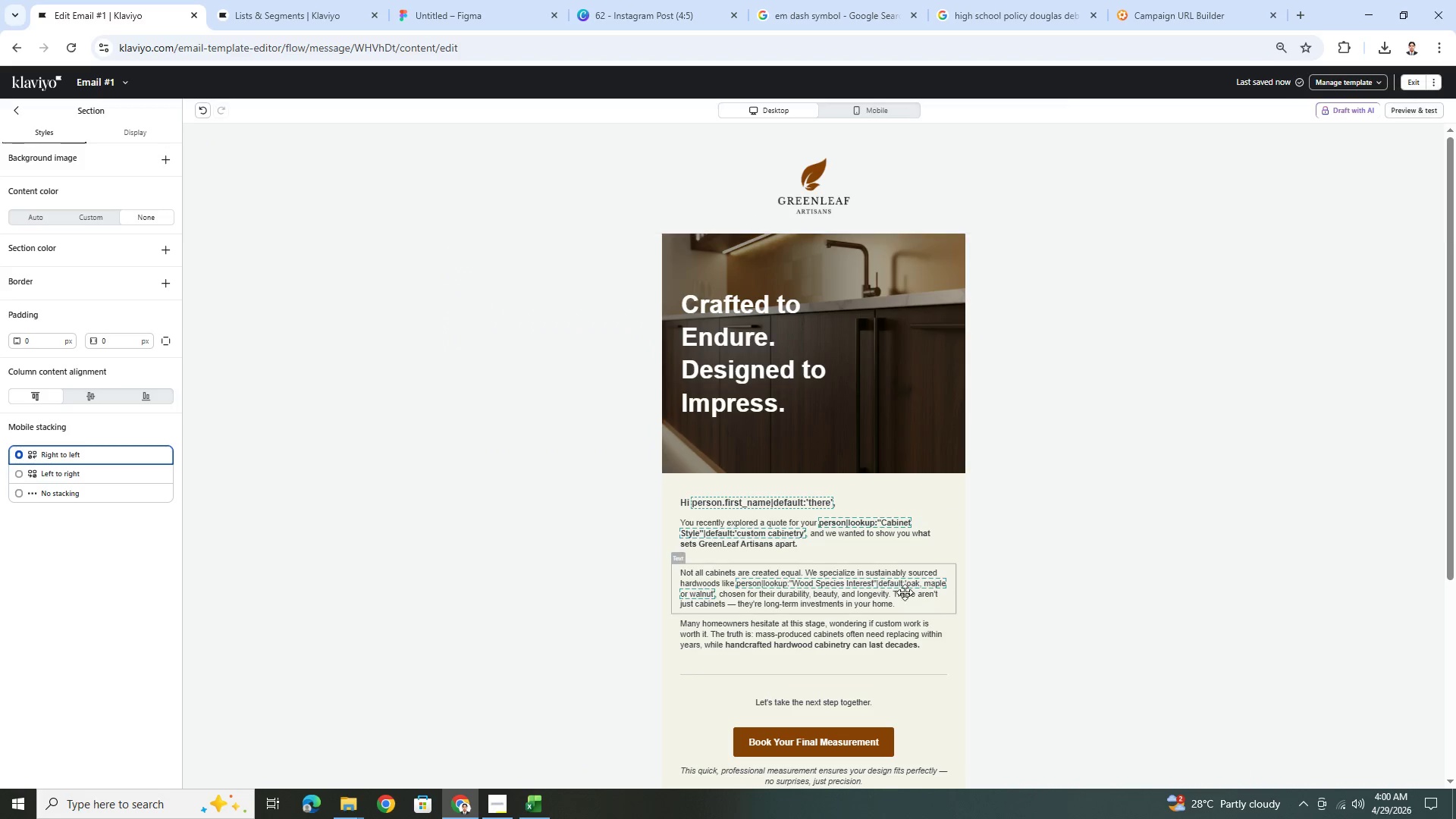 
scroll: coordinate [905, 599], scroll_direction: down, amount: 3.0
 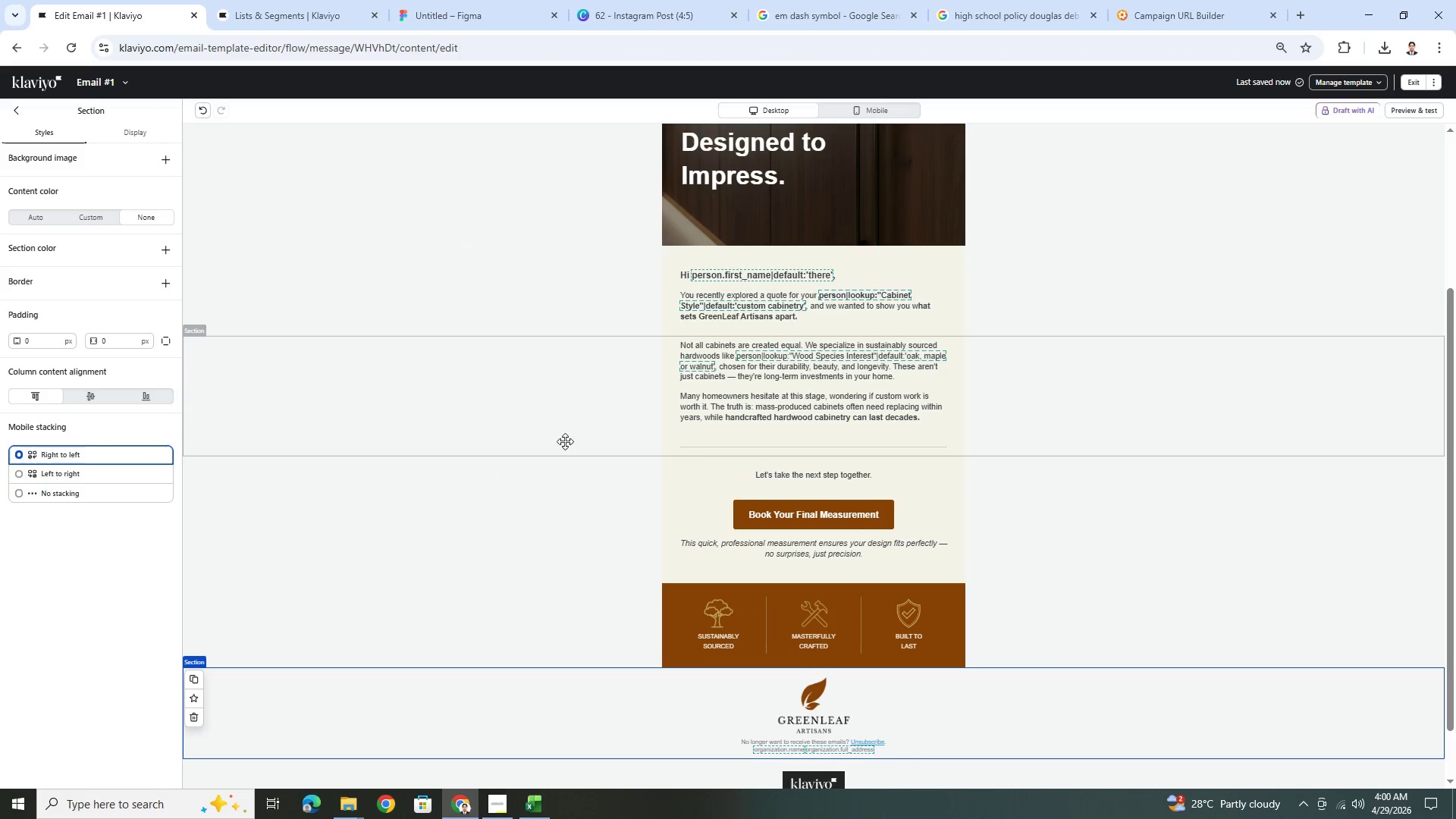 
left_click([746, 488])
 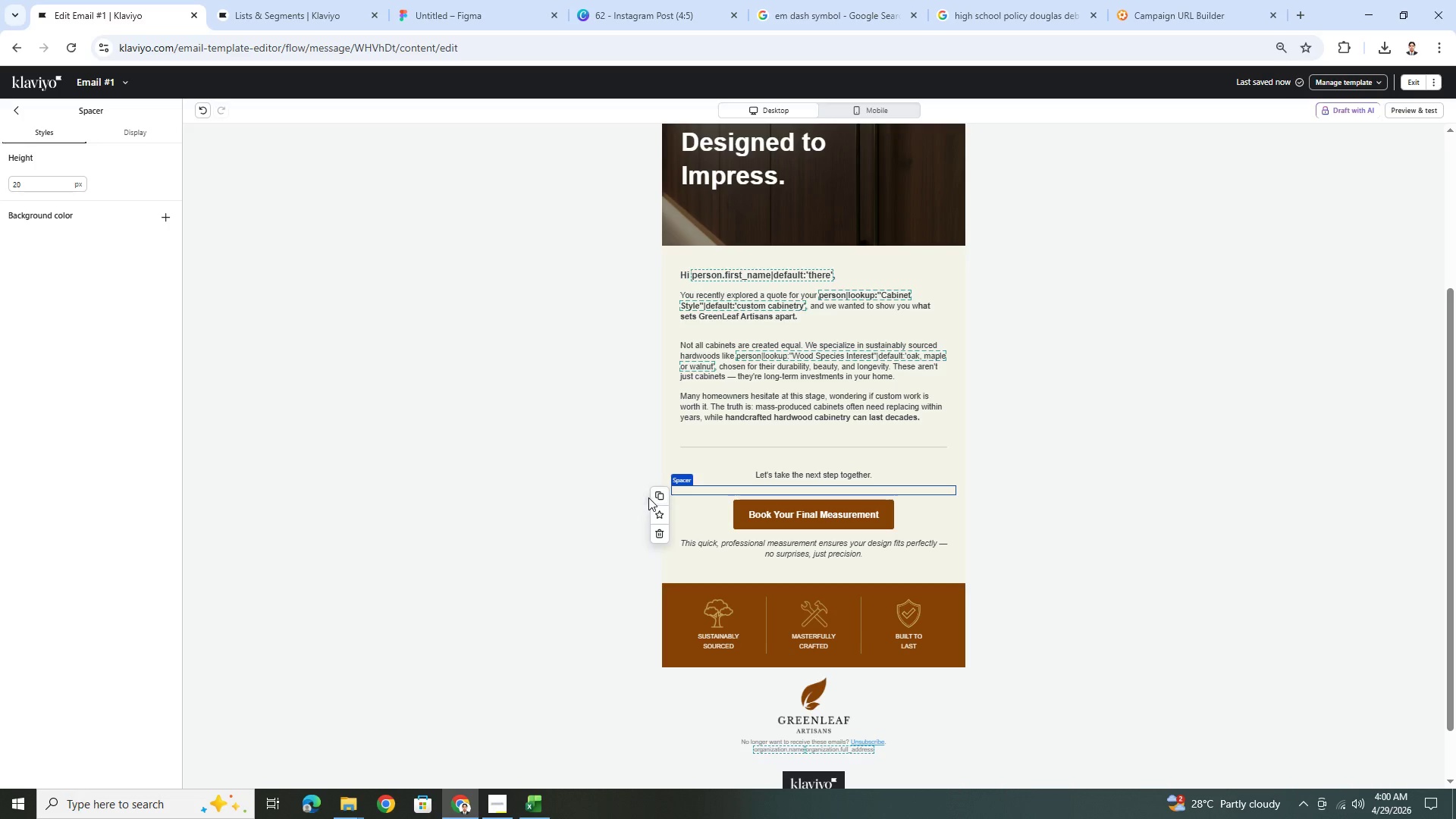 
left_click([658, 493])
 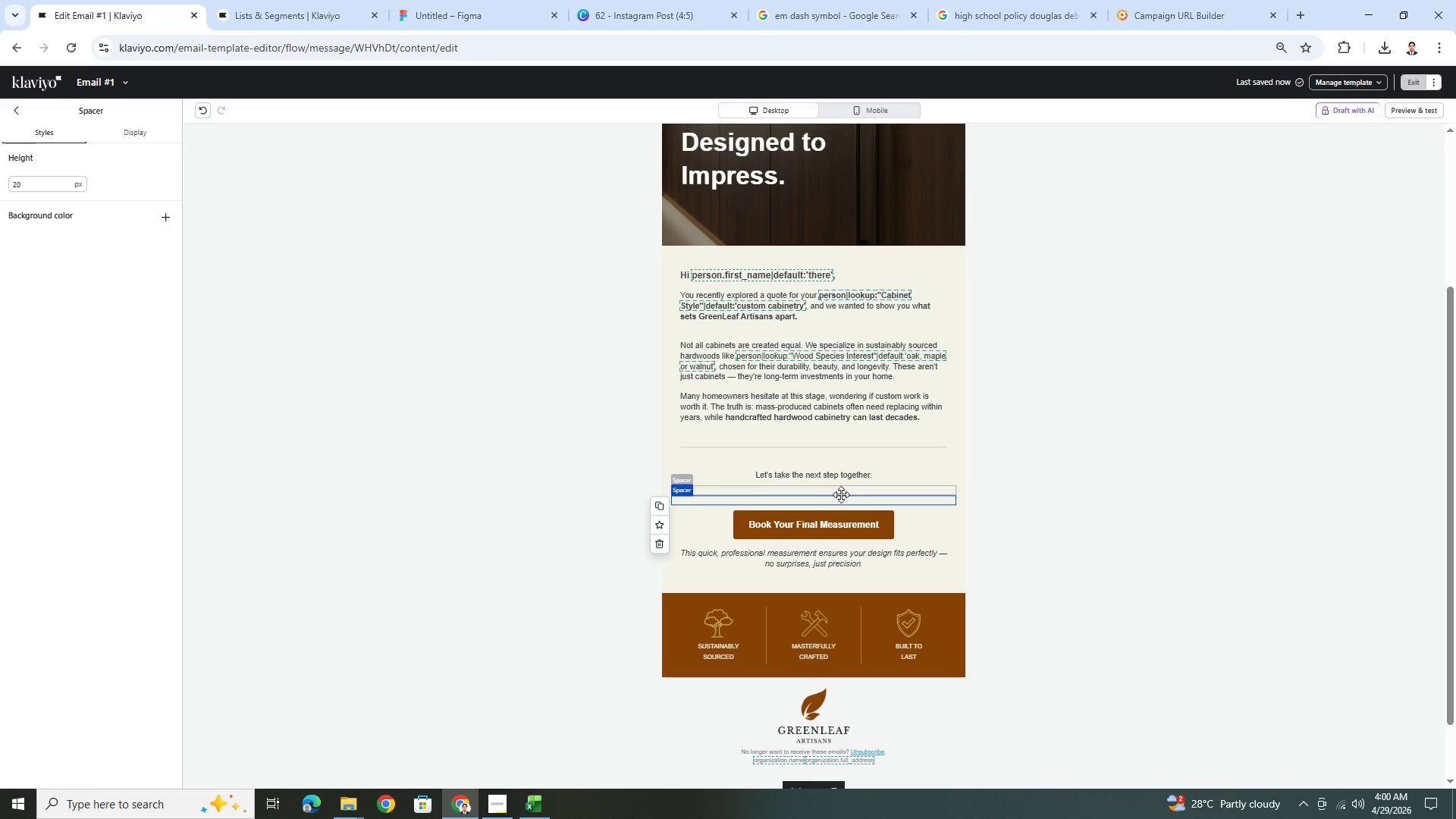 
left_click_drag(start_coordinate=[843, 501], to_coordinate=[845, 549])
 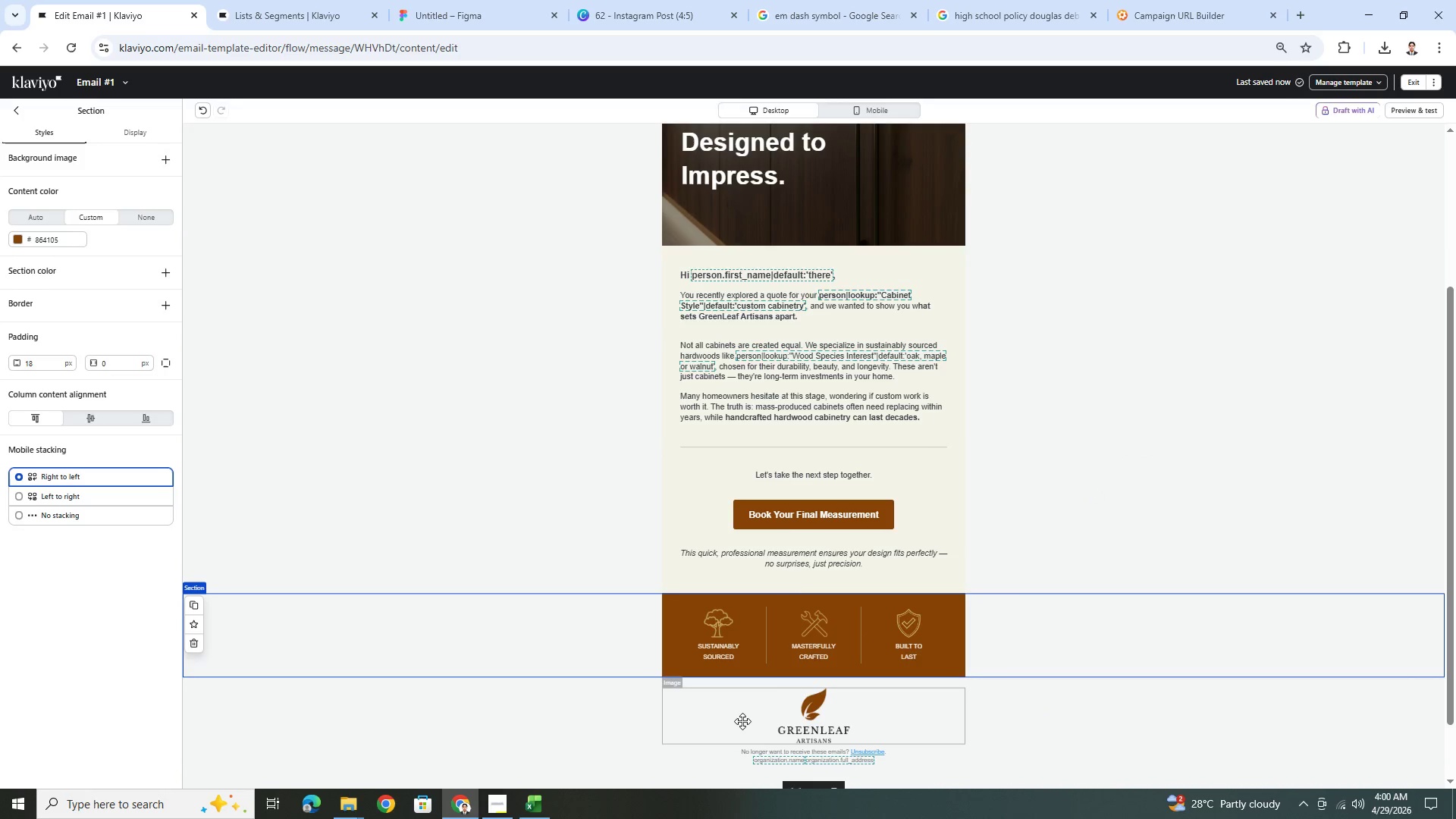 
wait(6.97)
 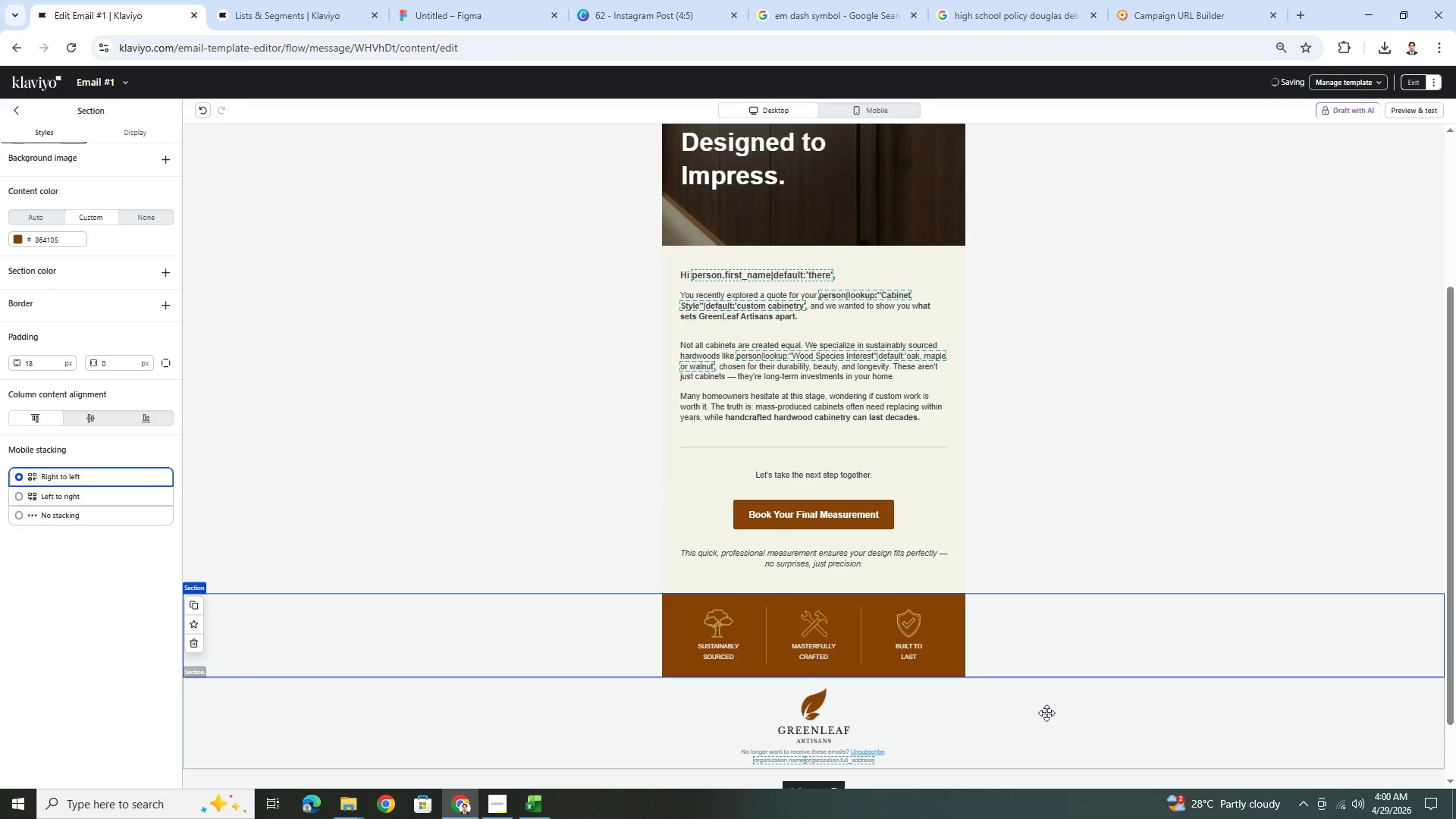 
scroll: coordinate [739, 579], scroll_direction: up, amount: 2.0
 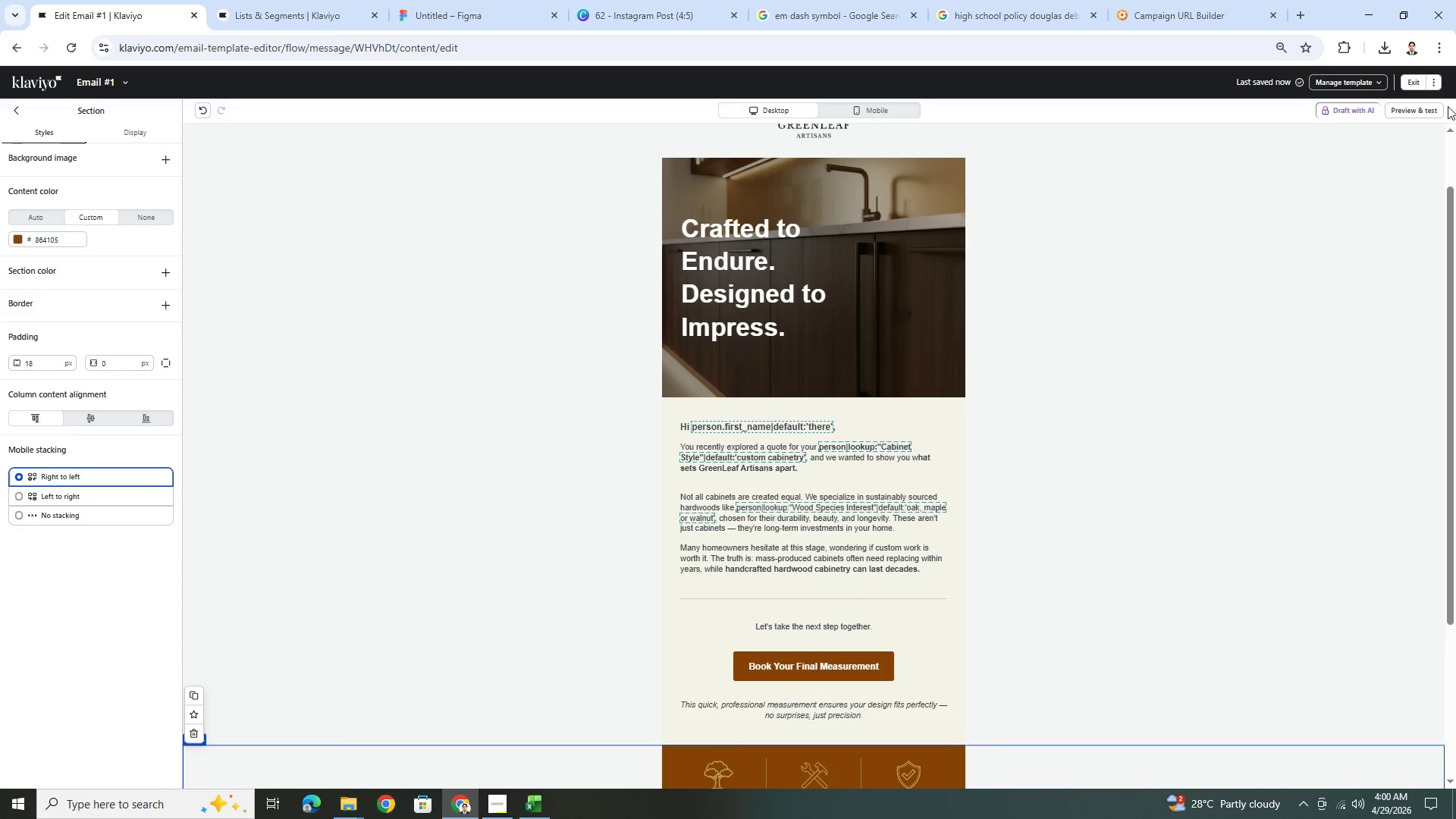 
left_click([1414, 86])
 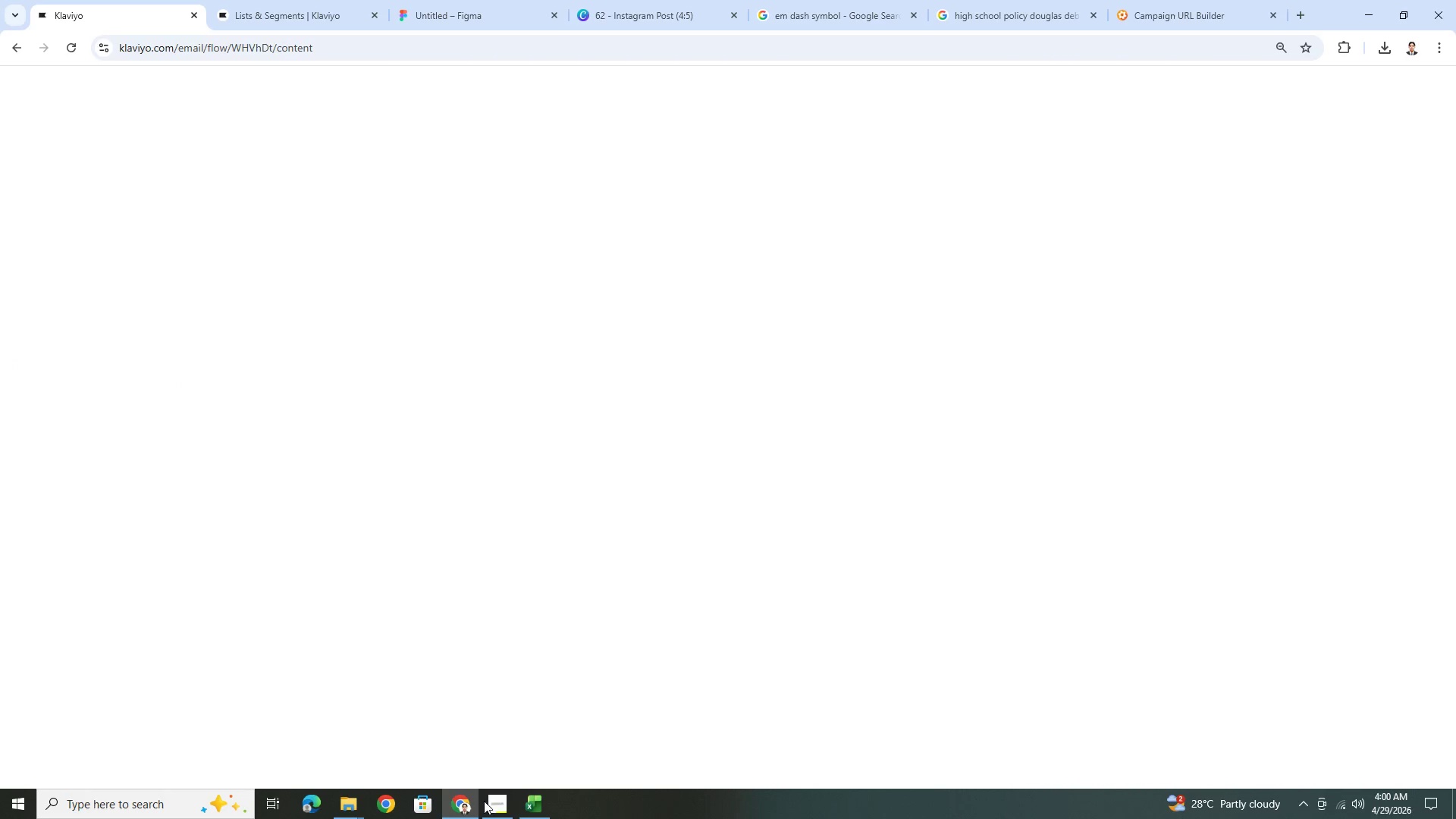 
left_click([494, 805])